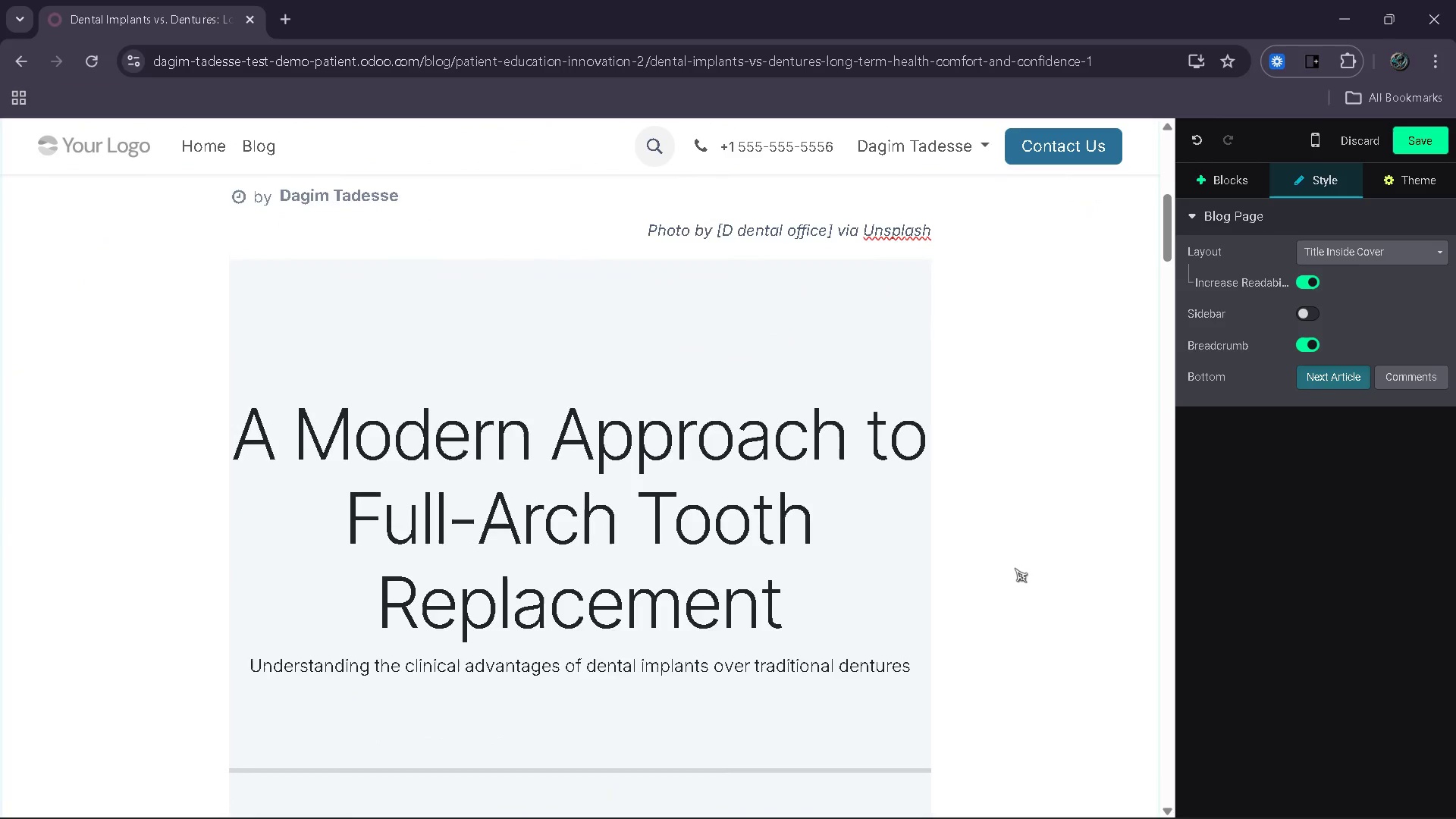 
wait(15.89)
 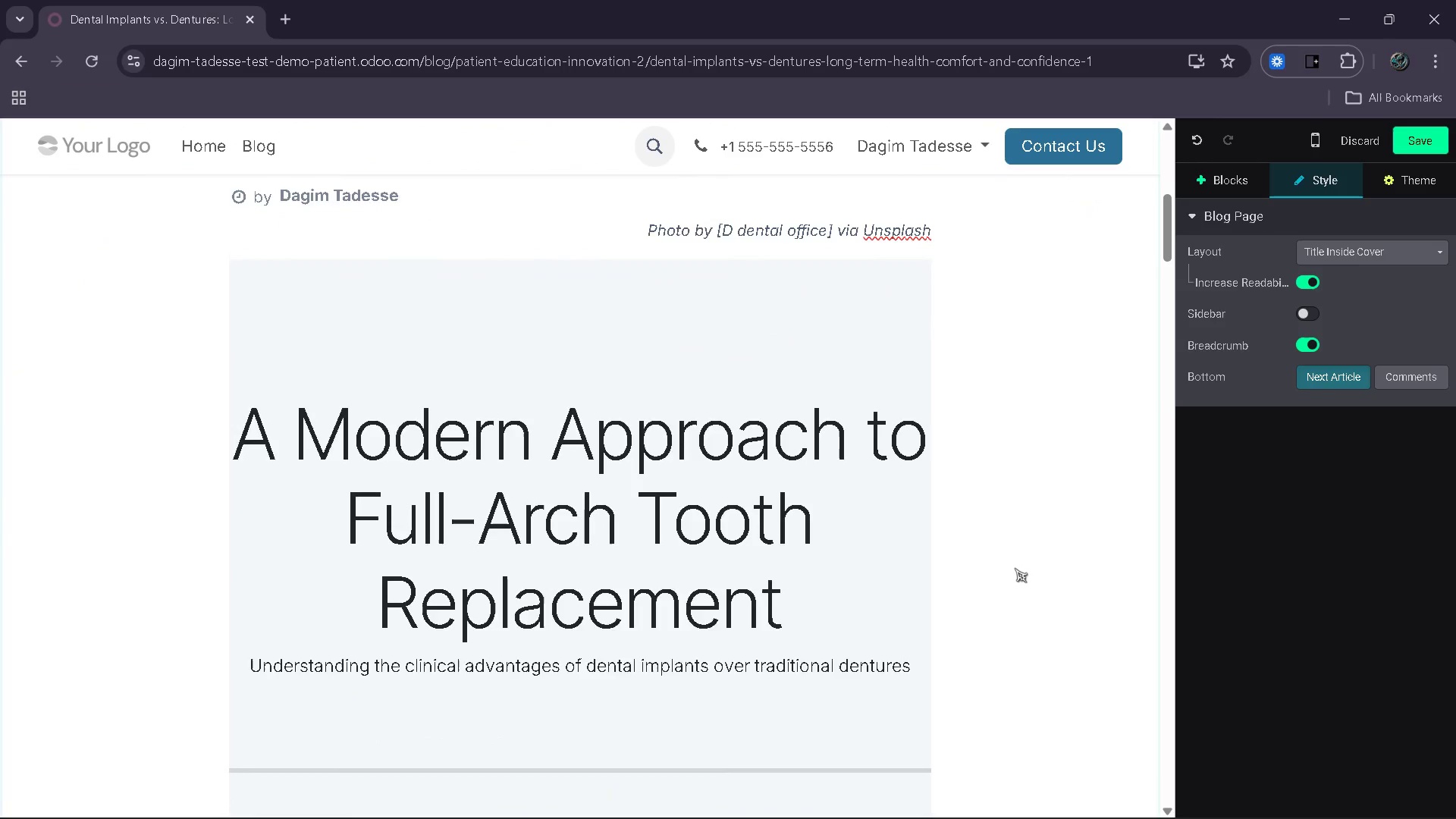 
left_click_drag(start_coordinate=[253, 402], to_coordinate=[786, 425])
 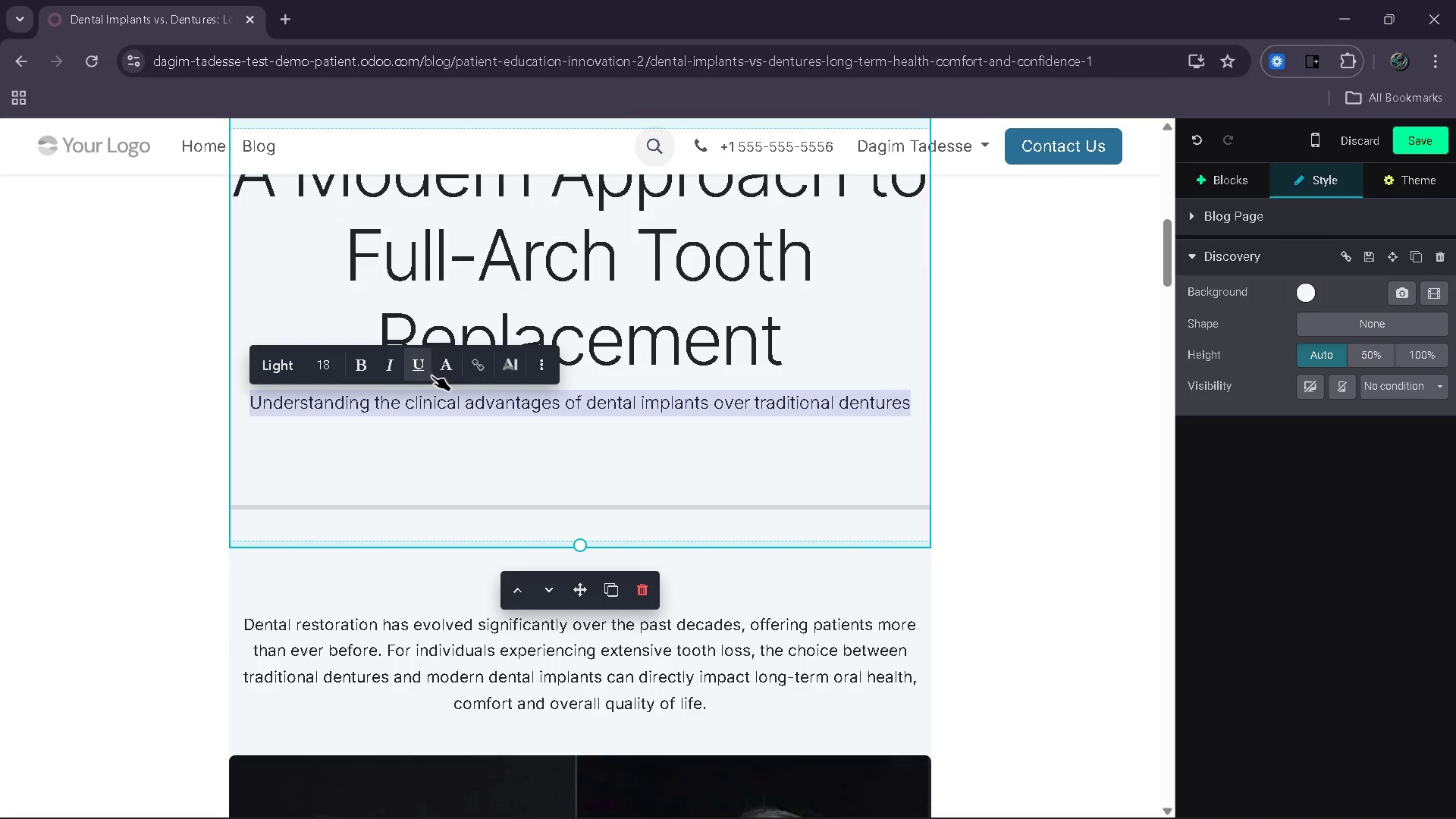 
left_click([425, 369])
 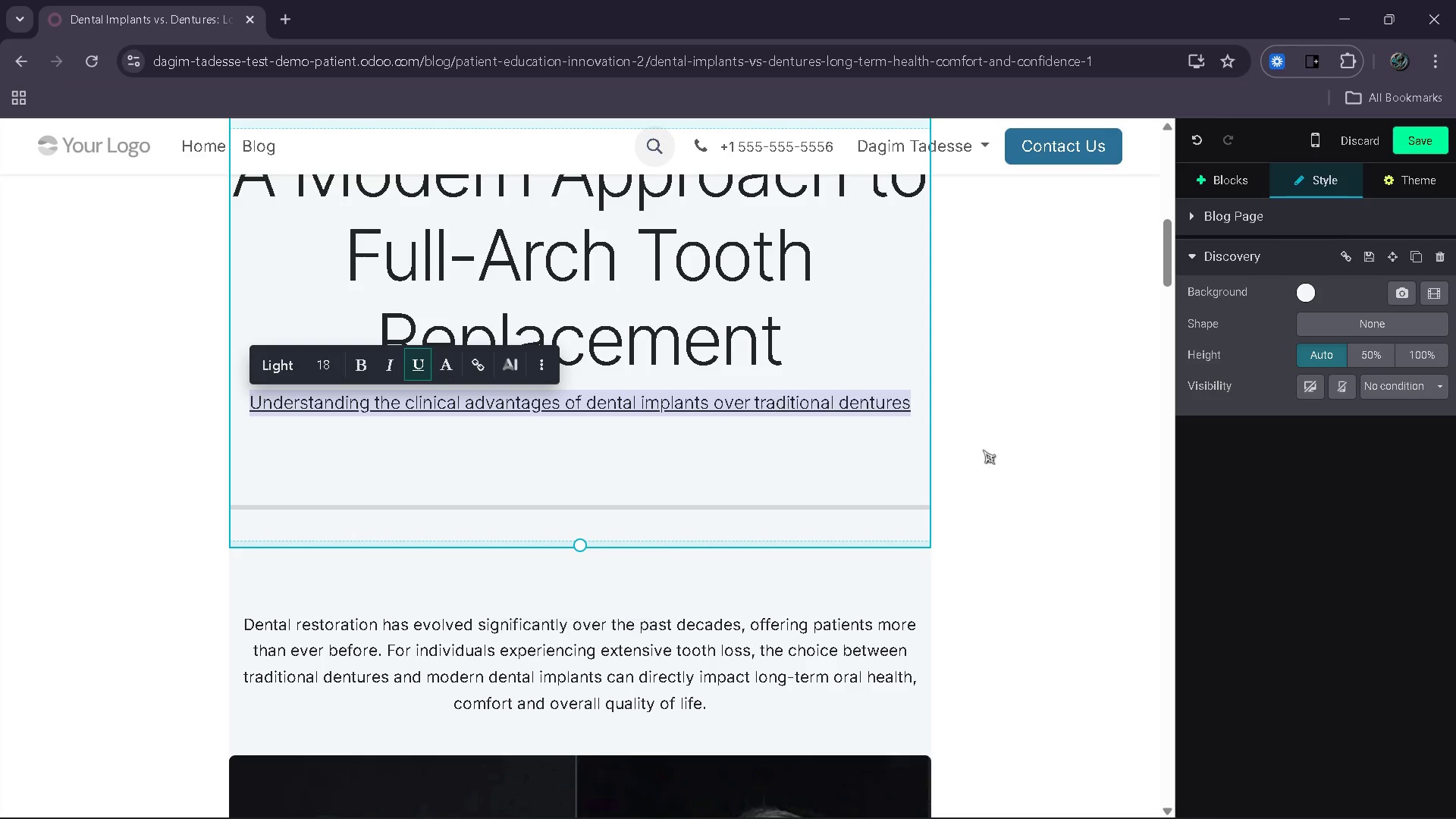 
left_click([983, 450])
 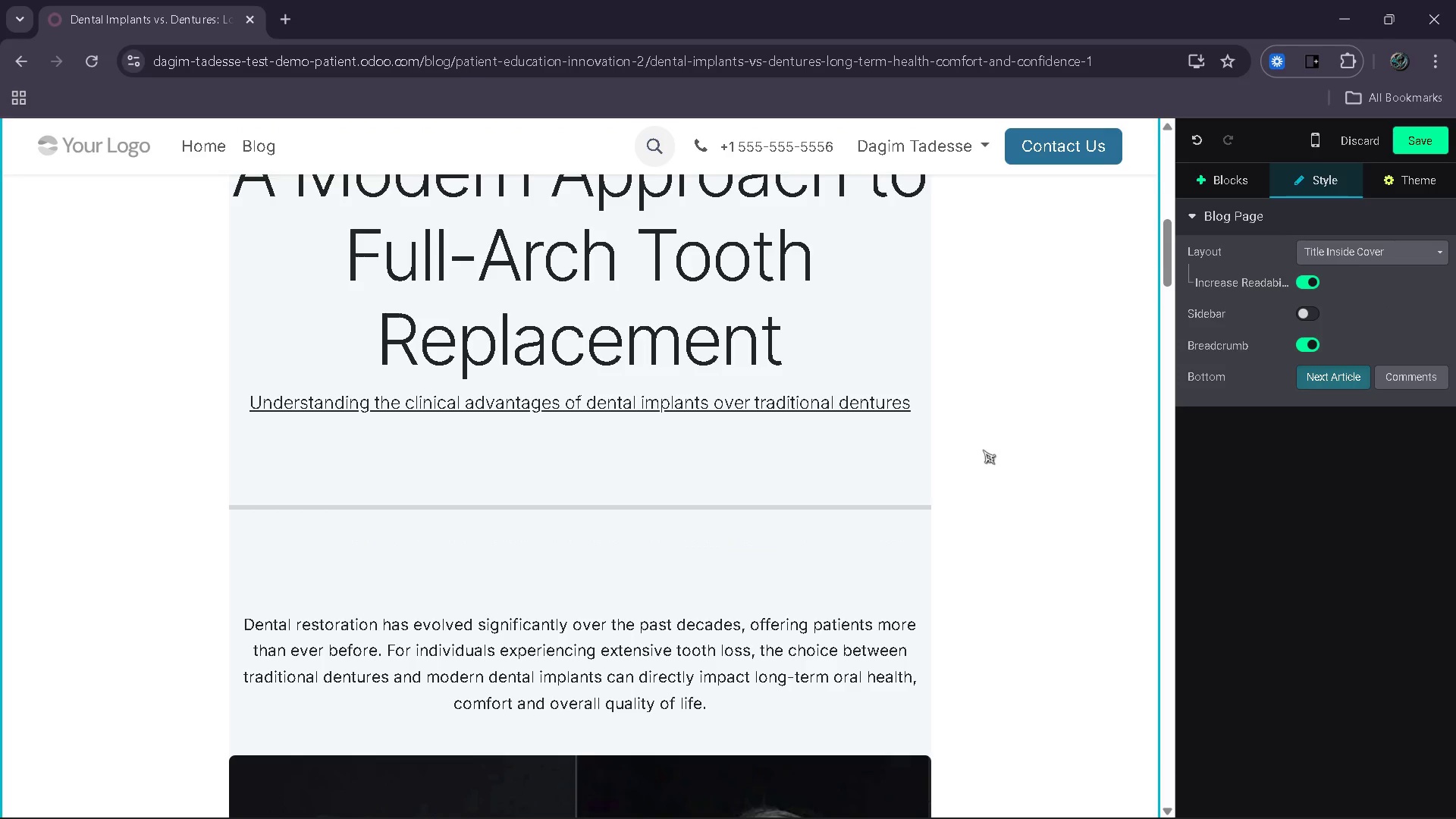 
key(Control+Z)
 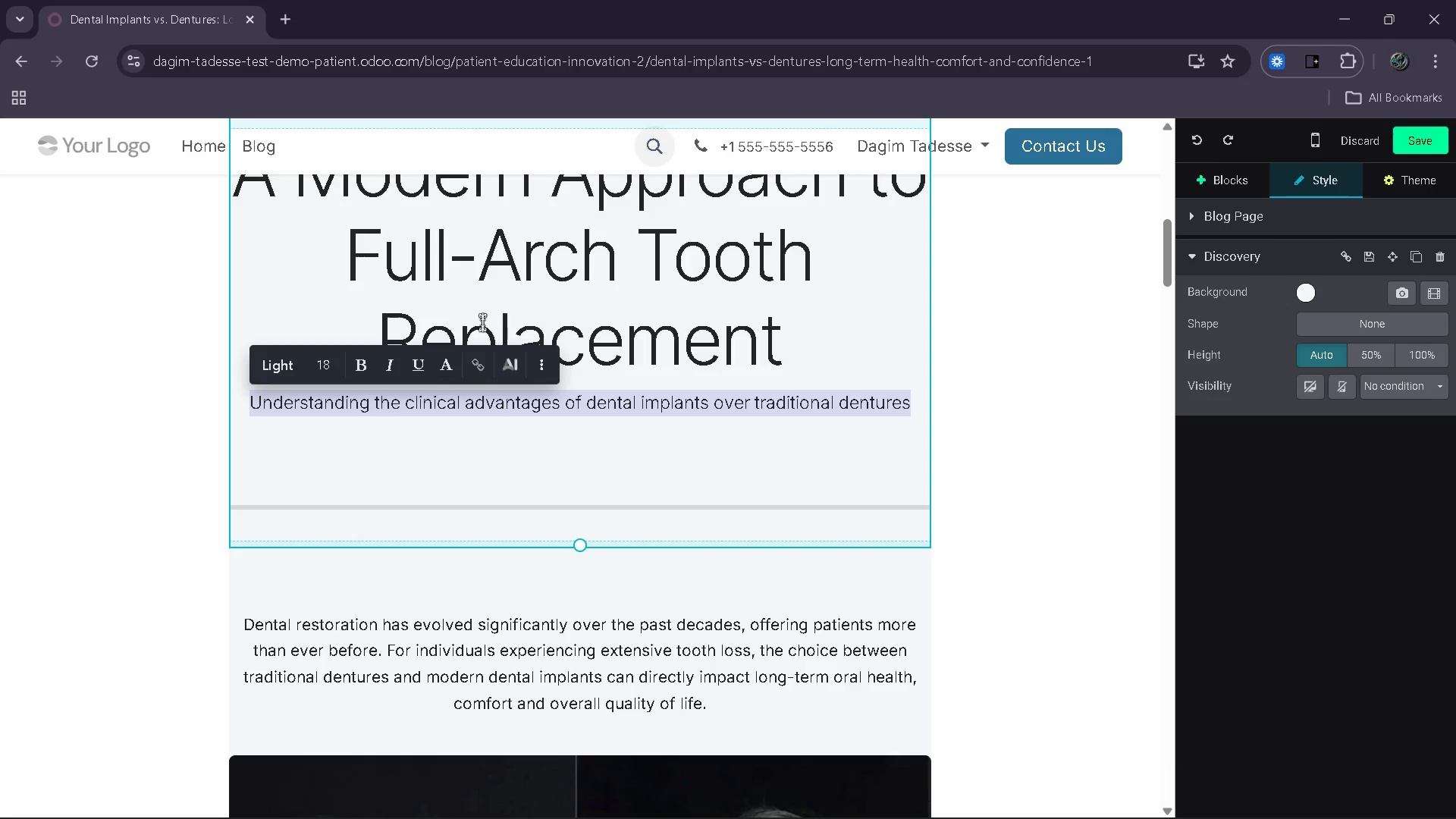 
left_click([421, 368])
 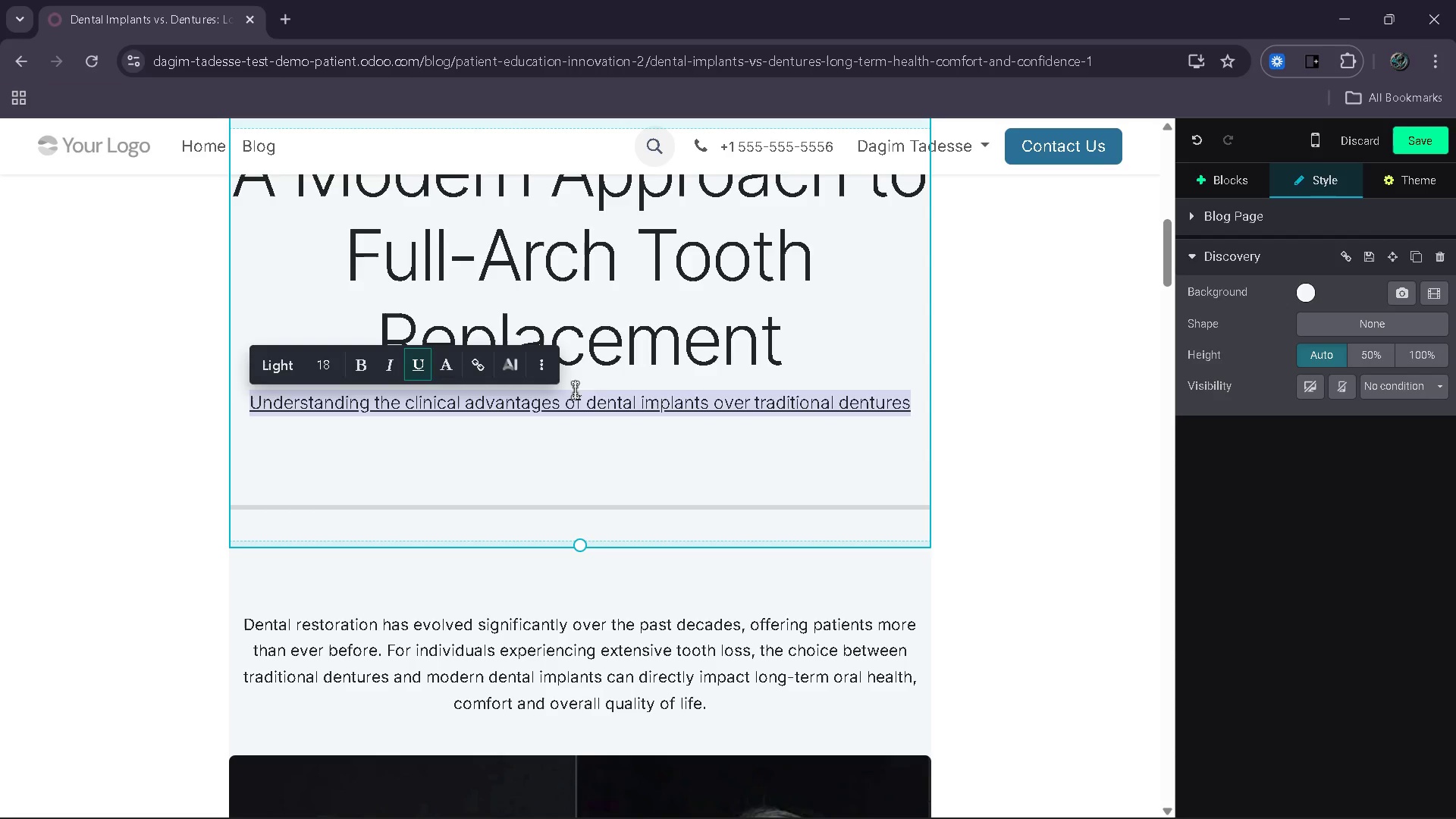 
left_click([994, 446])
 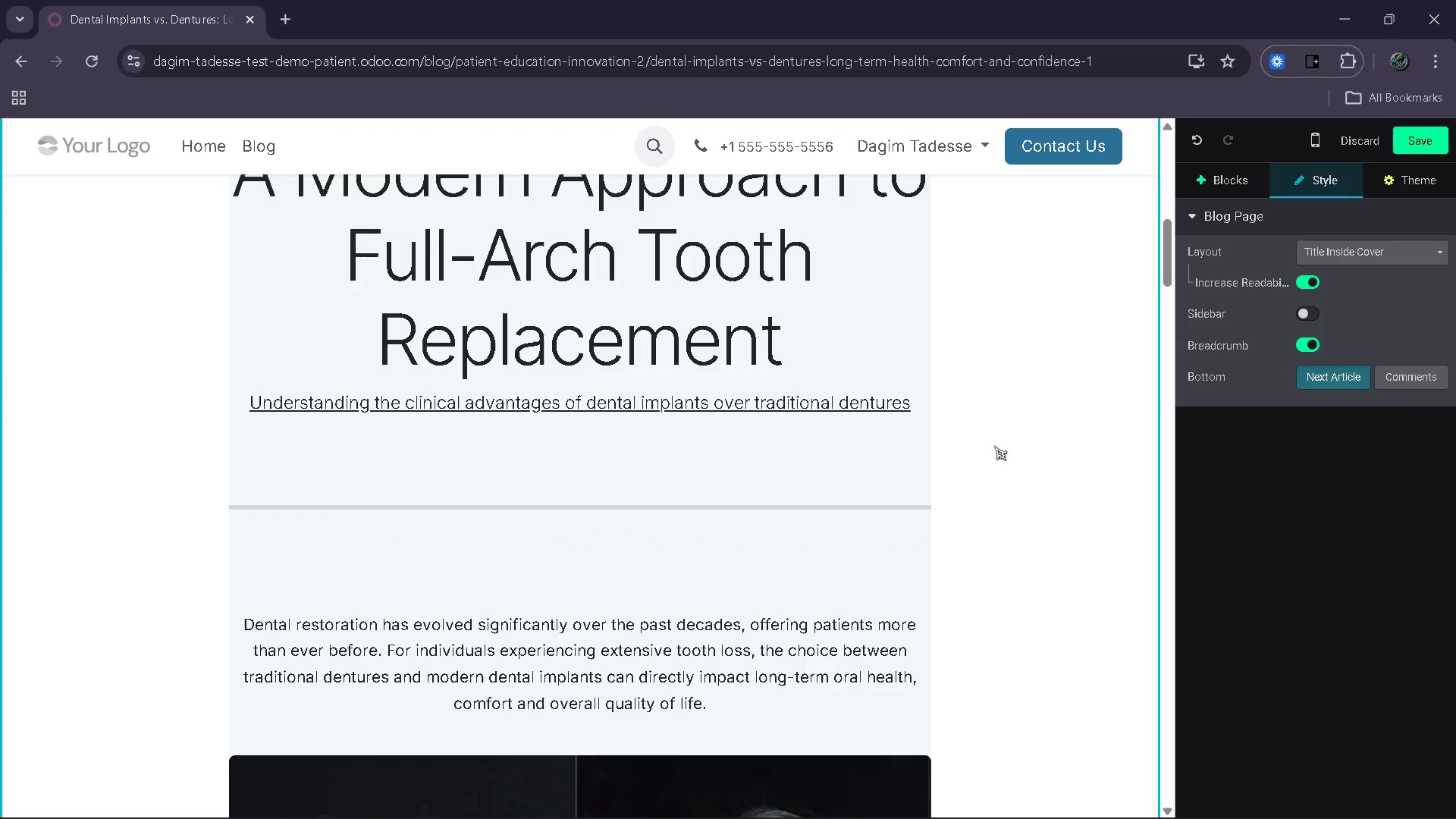 
left_click([994, 446])
 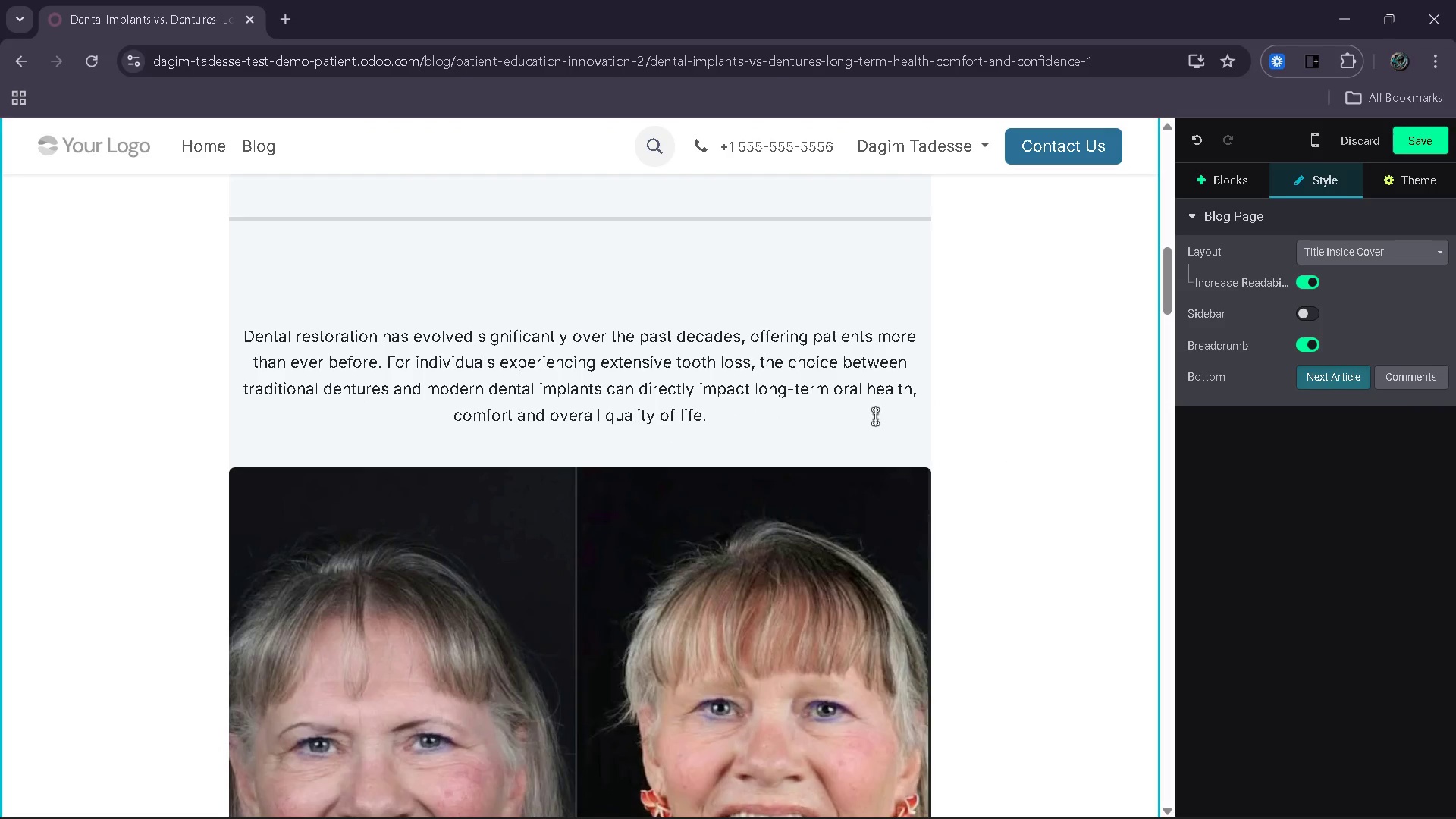 
wait(16.33)
 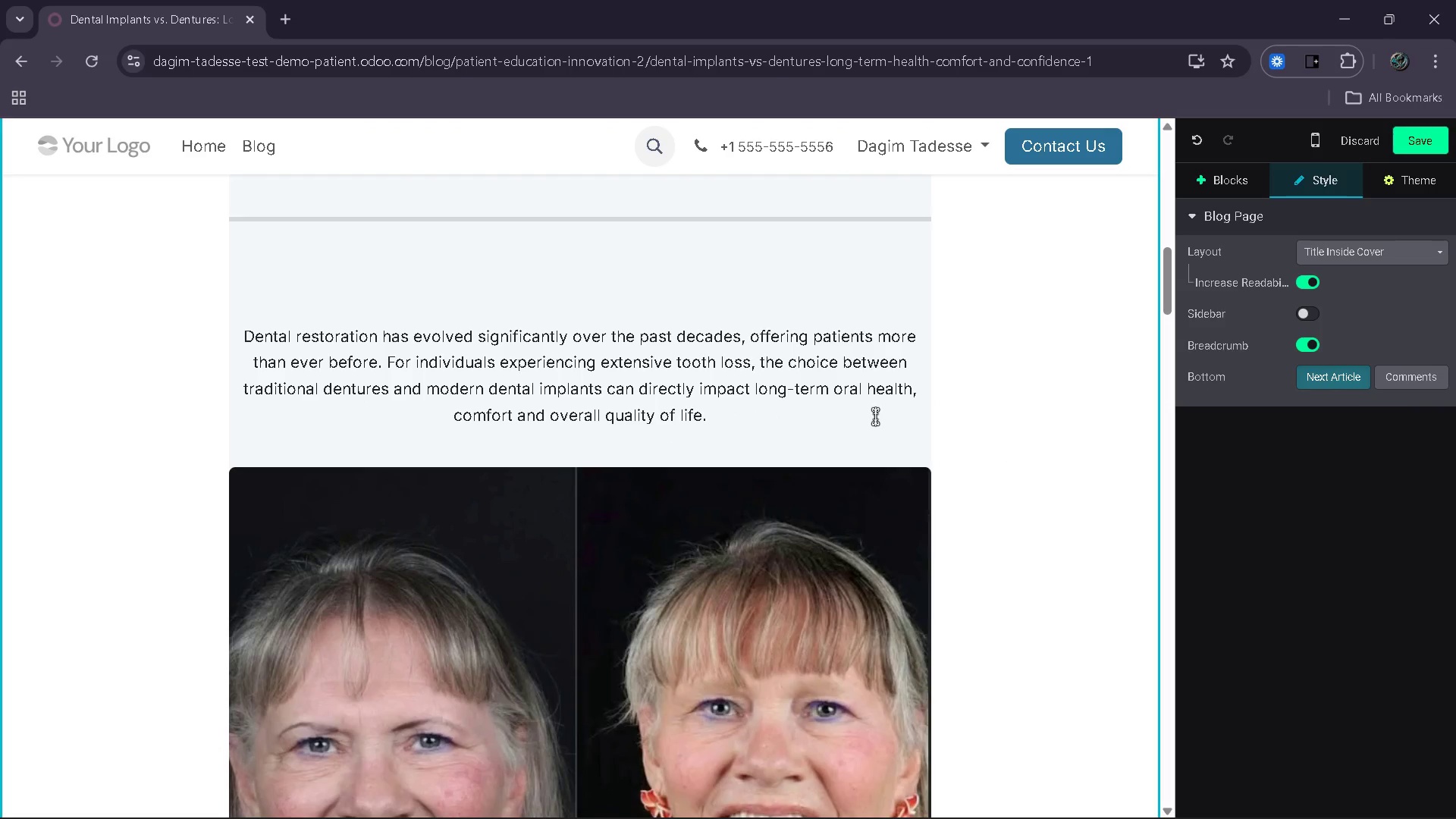 
left_click([1075, 313])
 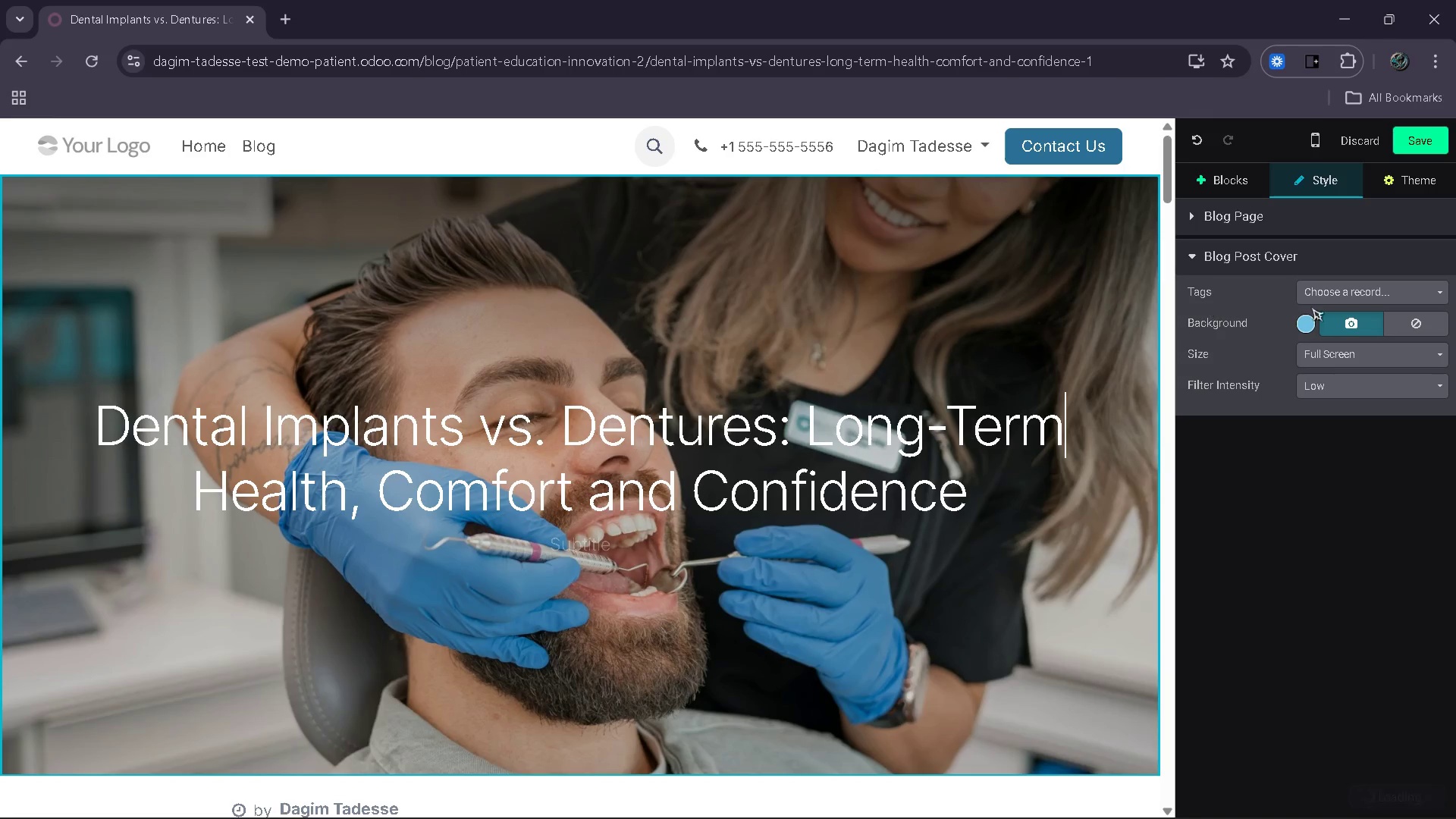 
left_click([1389, 291])
 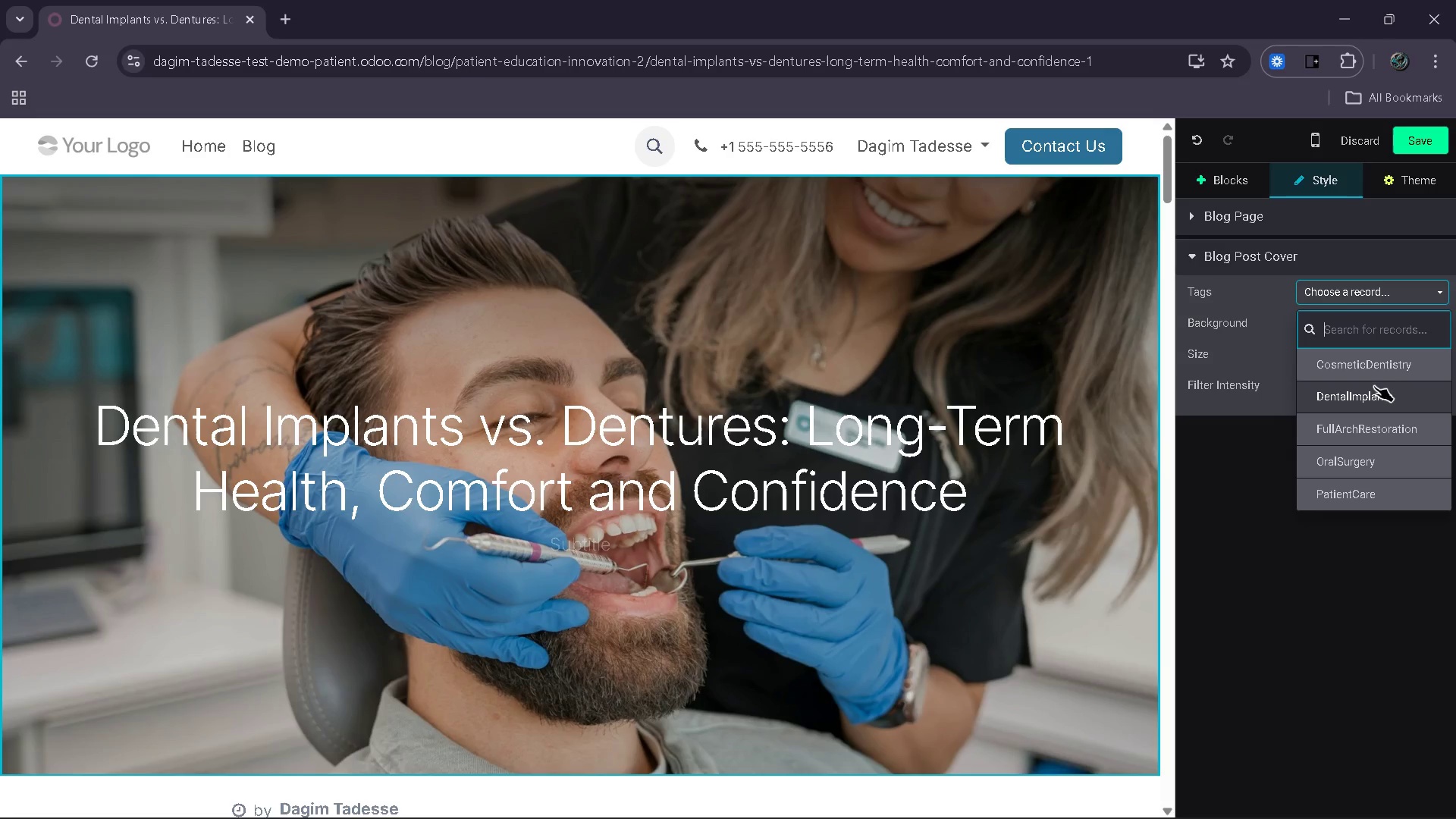 
wait(6.45)
 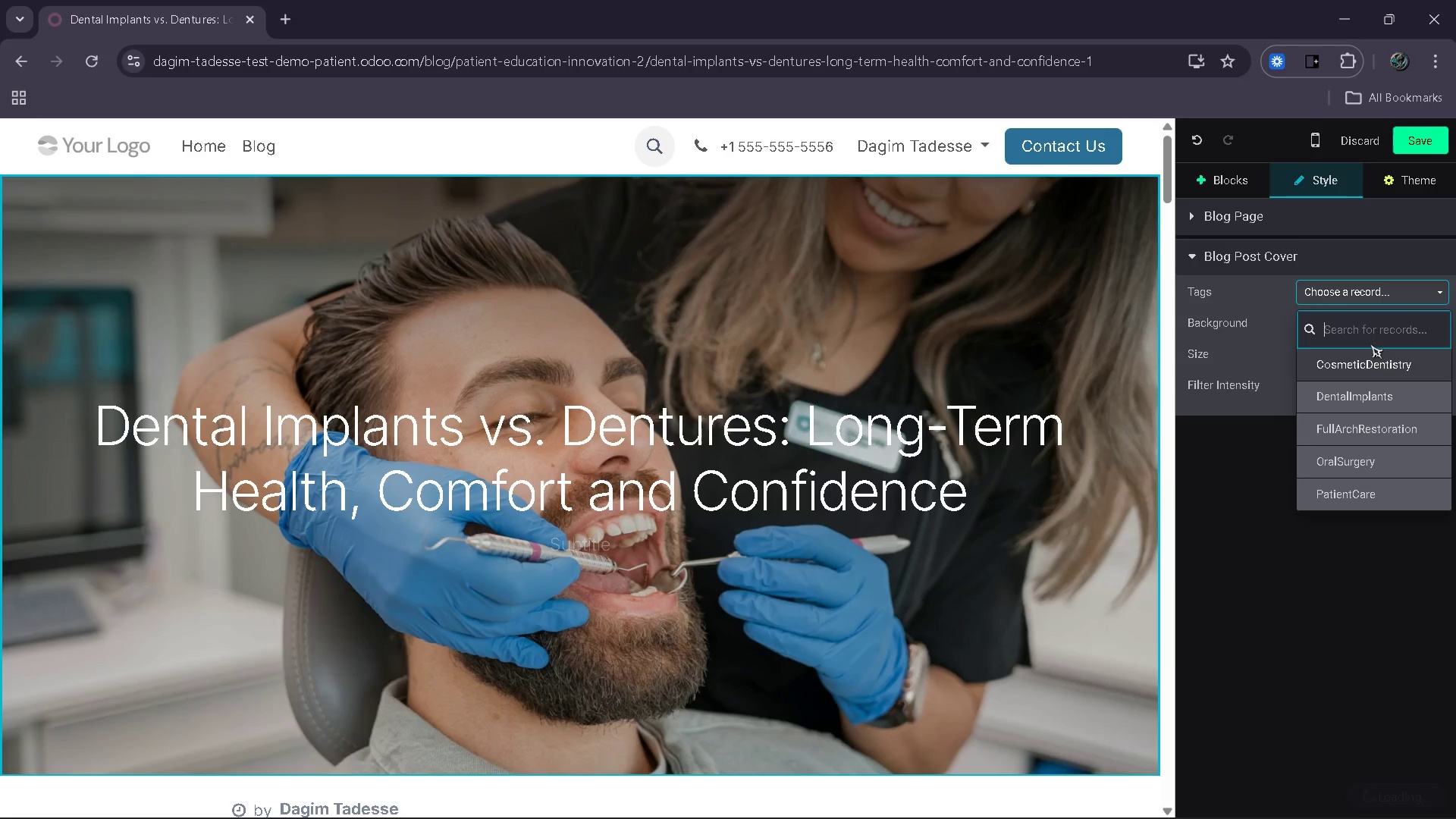 
left_click([1365, 397])
 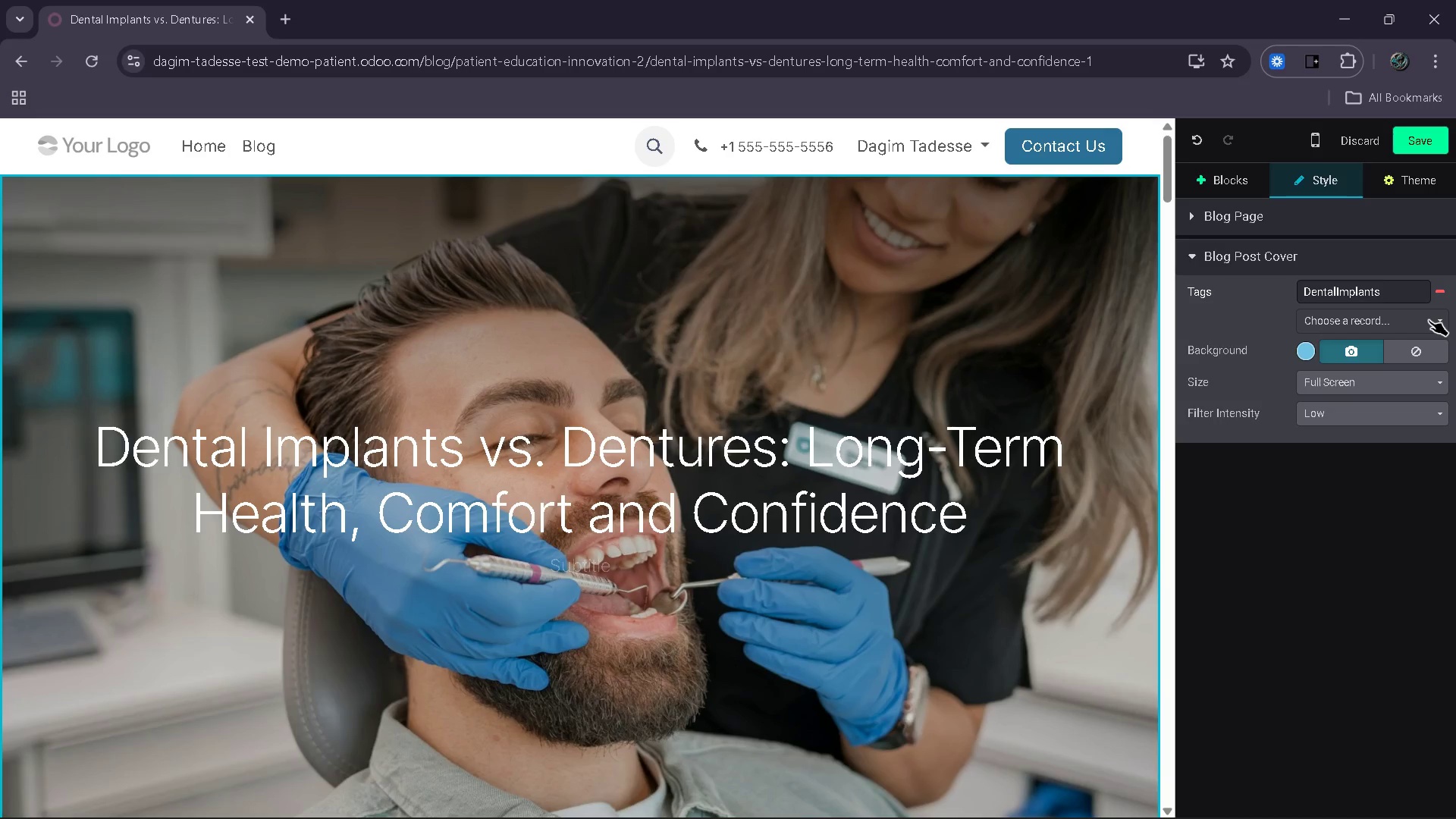 
left_click([1429, 320])
 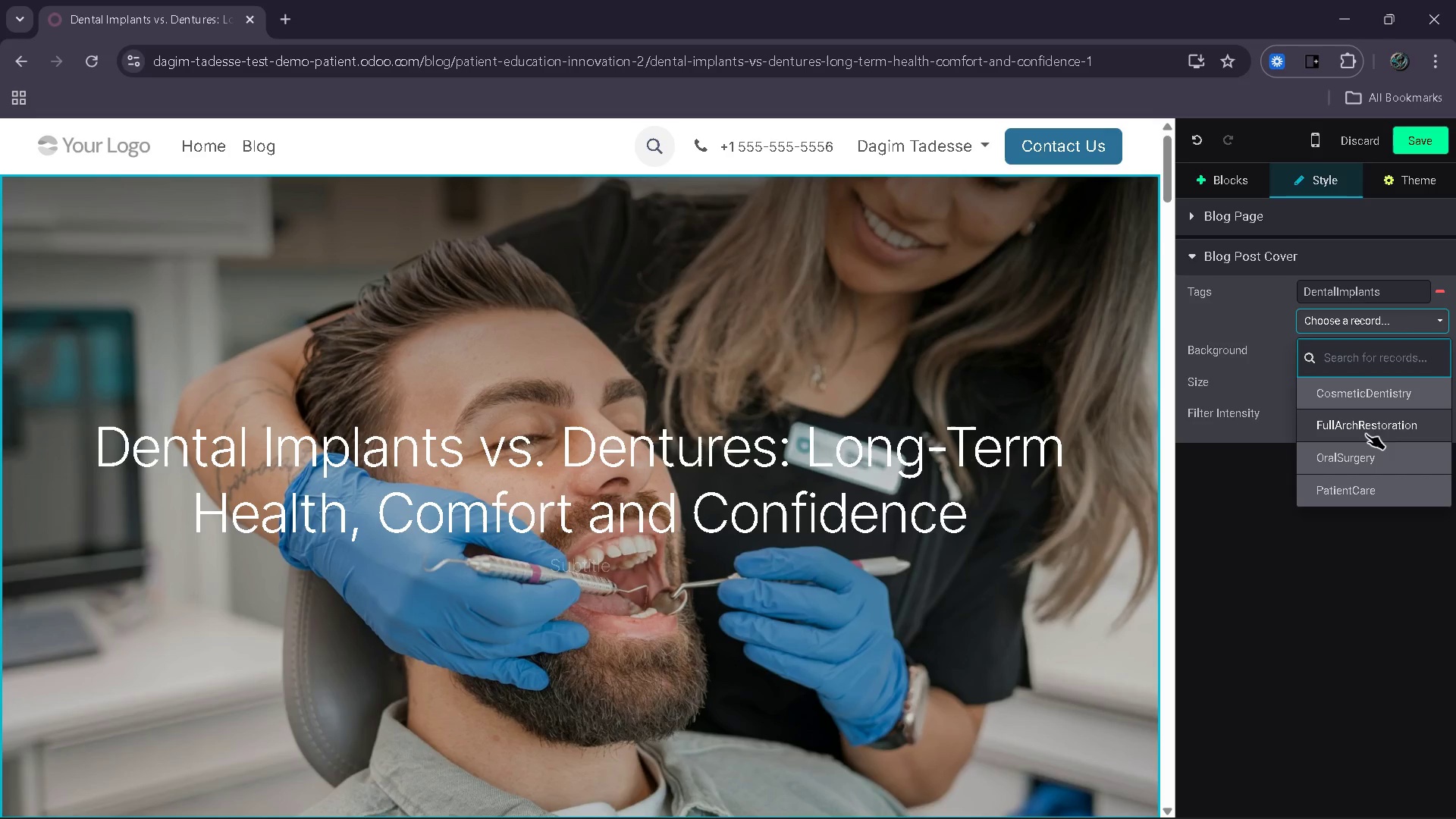 
left_click([1366, 435])
 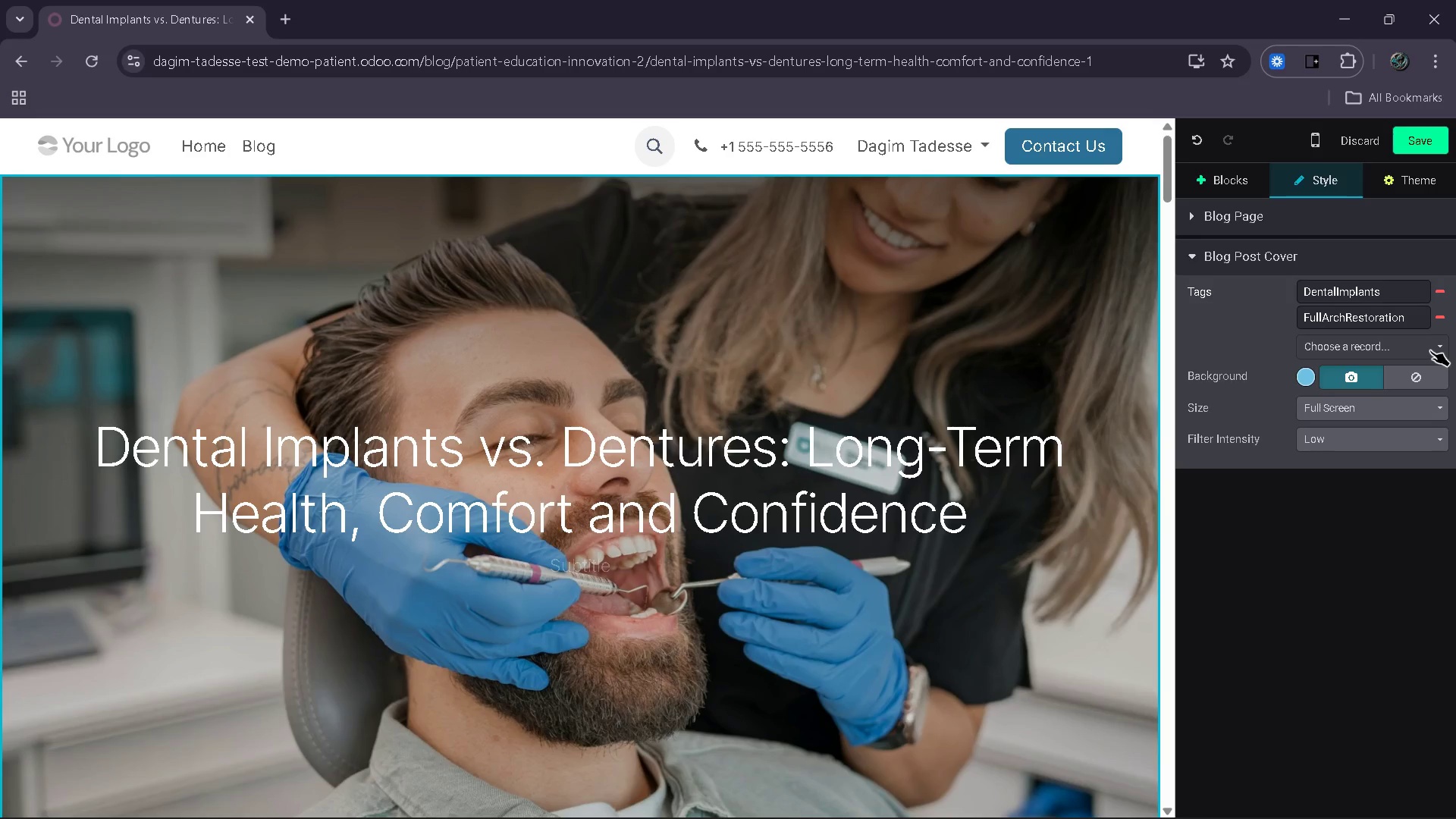 
left_click([1430, 350])
 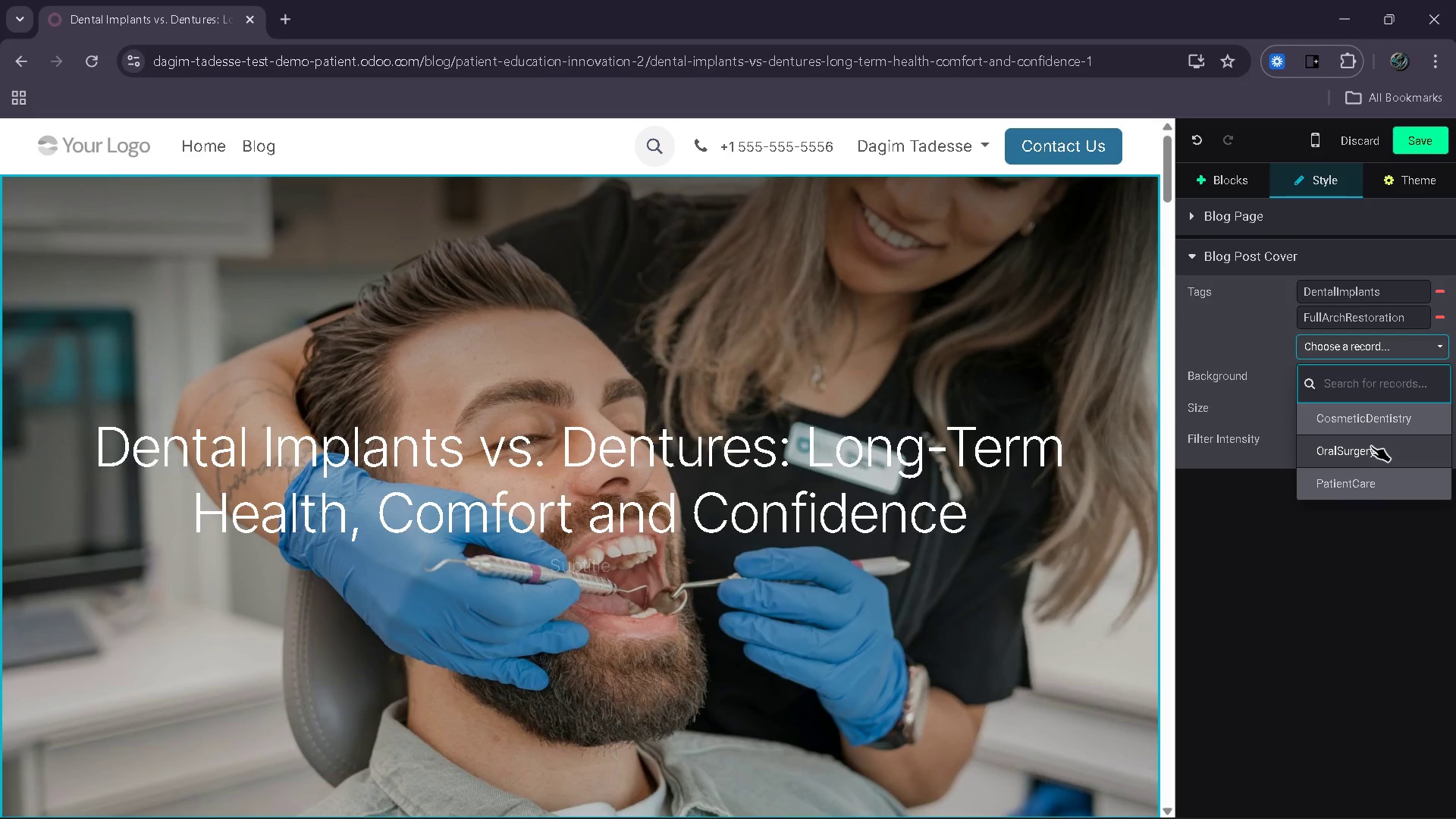 
wait(6.92)
 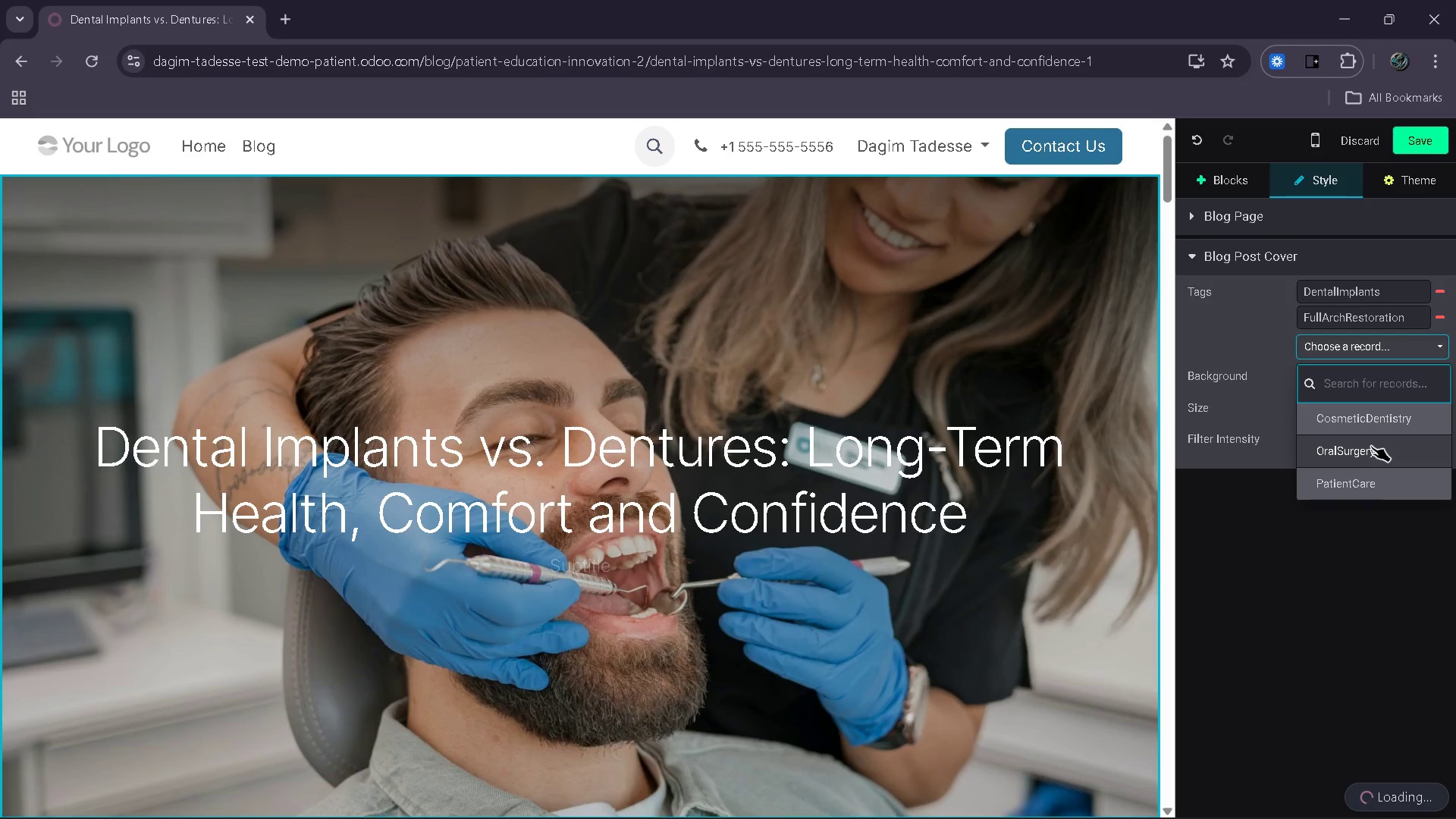 
left_click([1356, 482])
 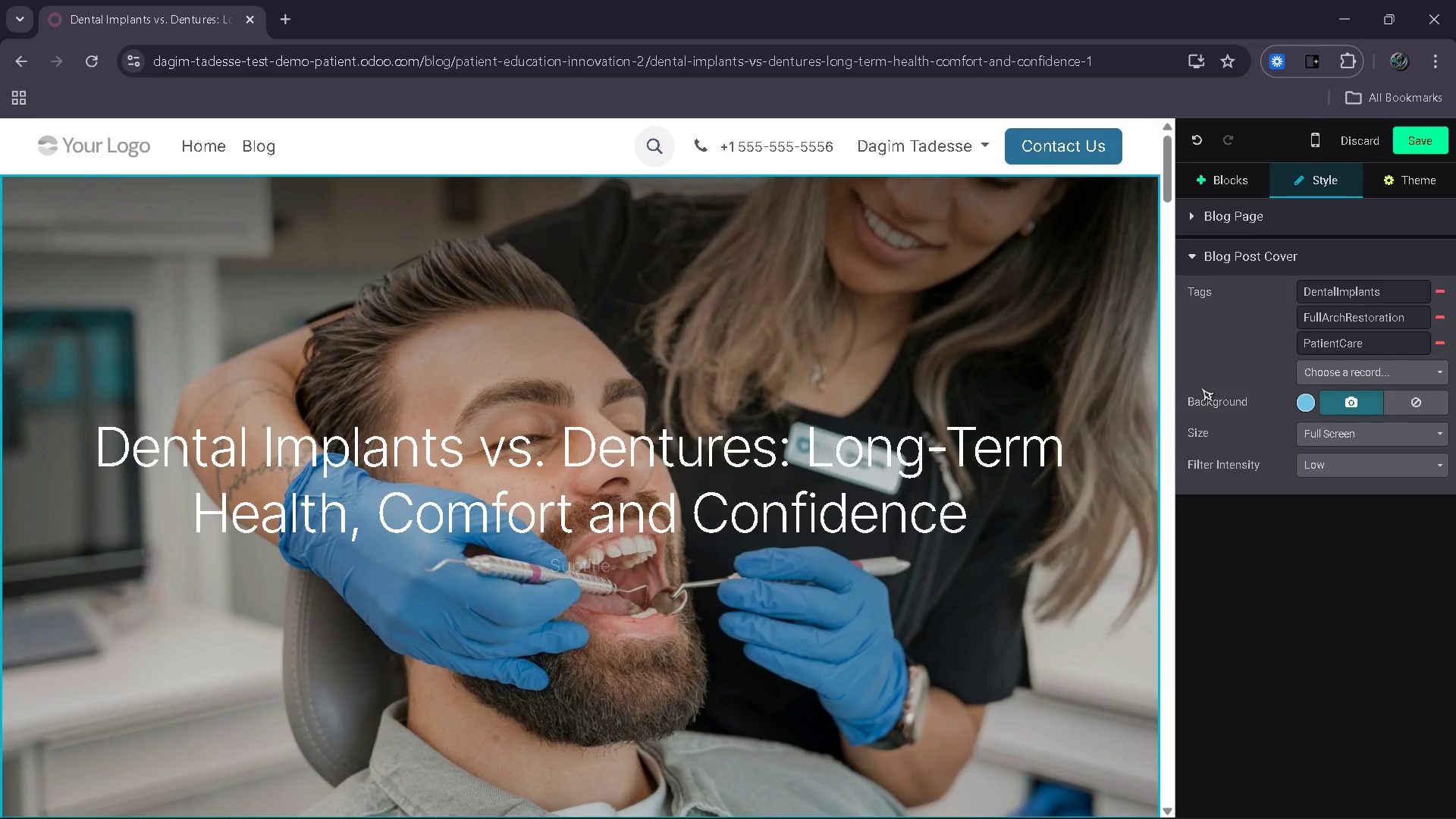 
wait(8.03)
 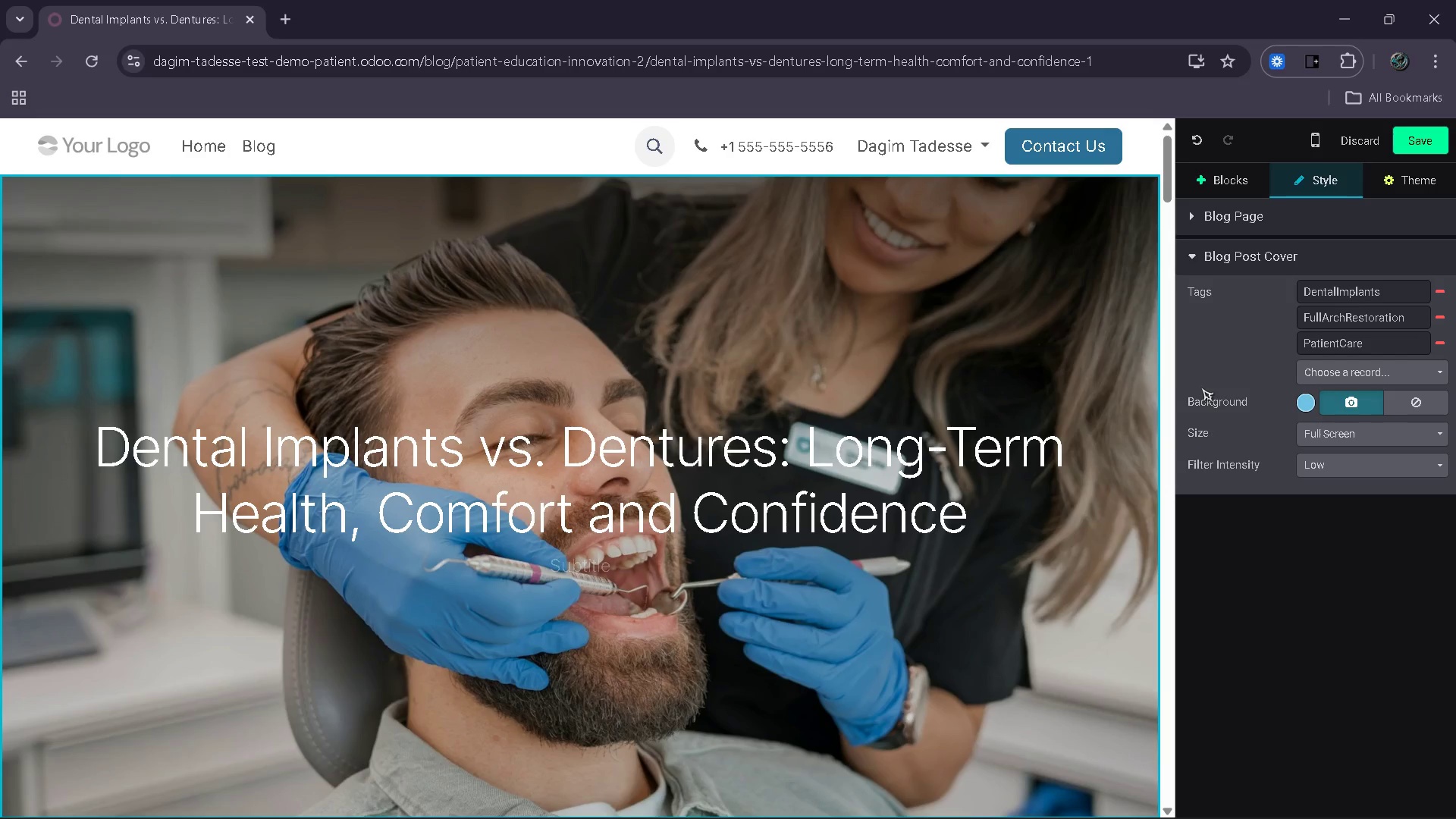 
left_click([1423, 139])
 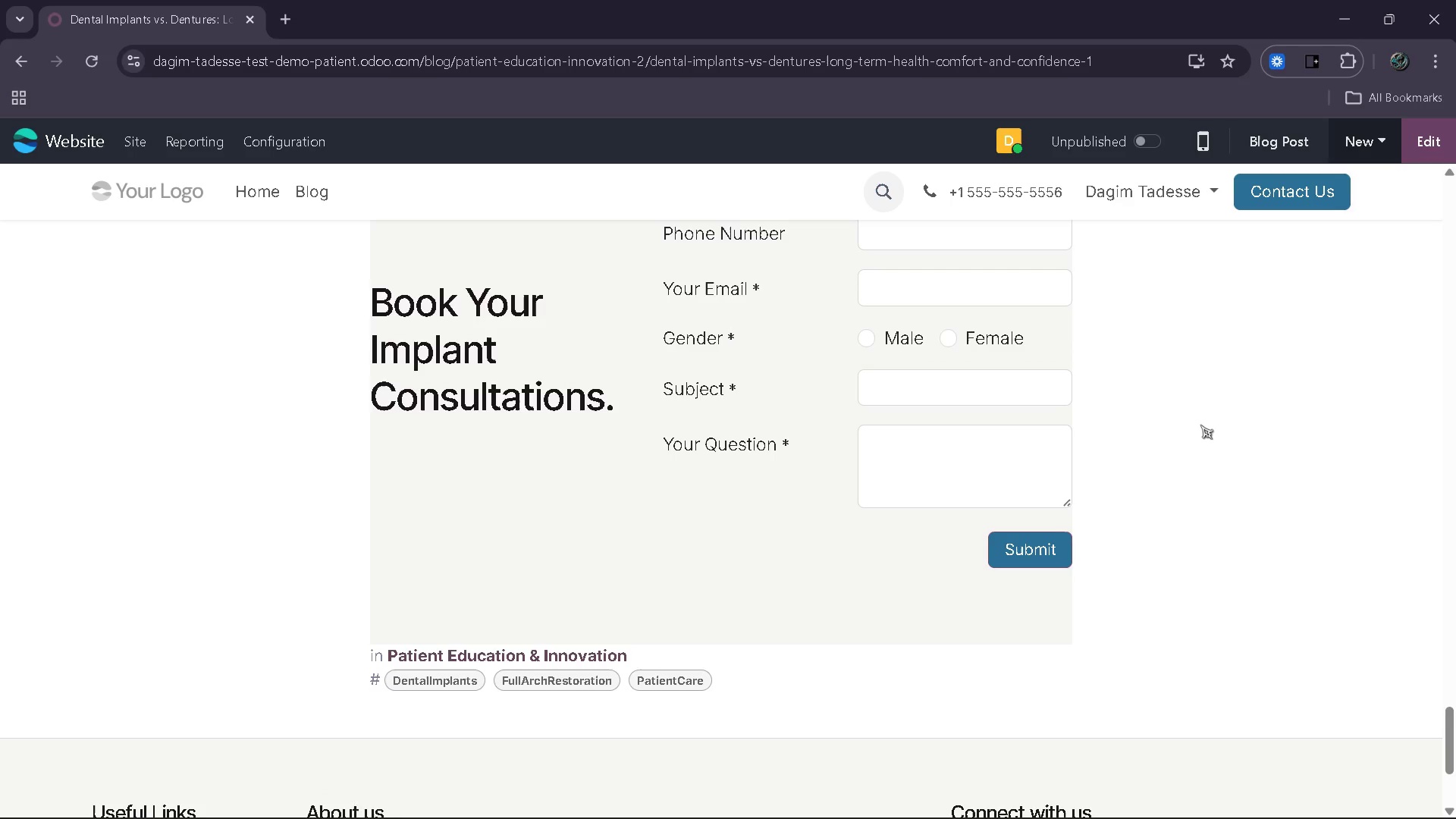 
wait(13.94)
 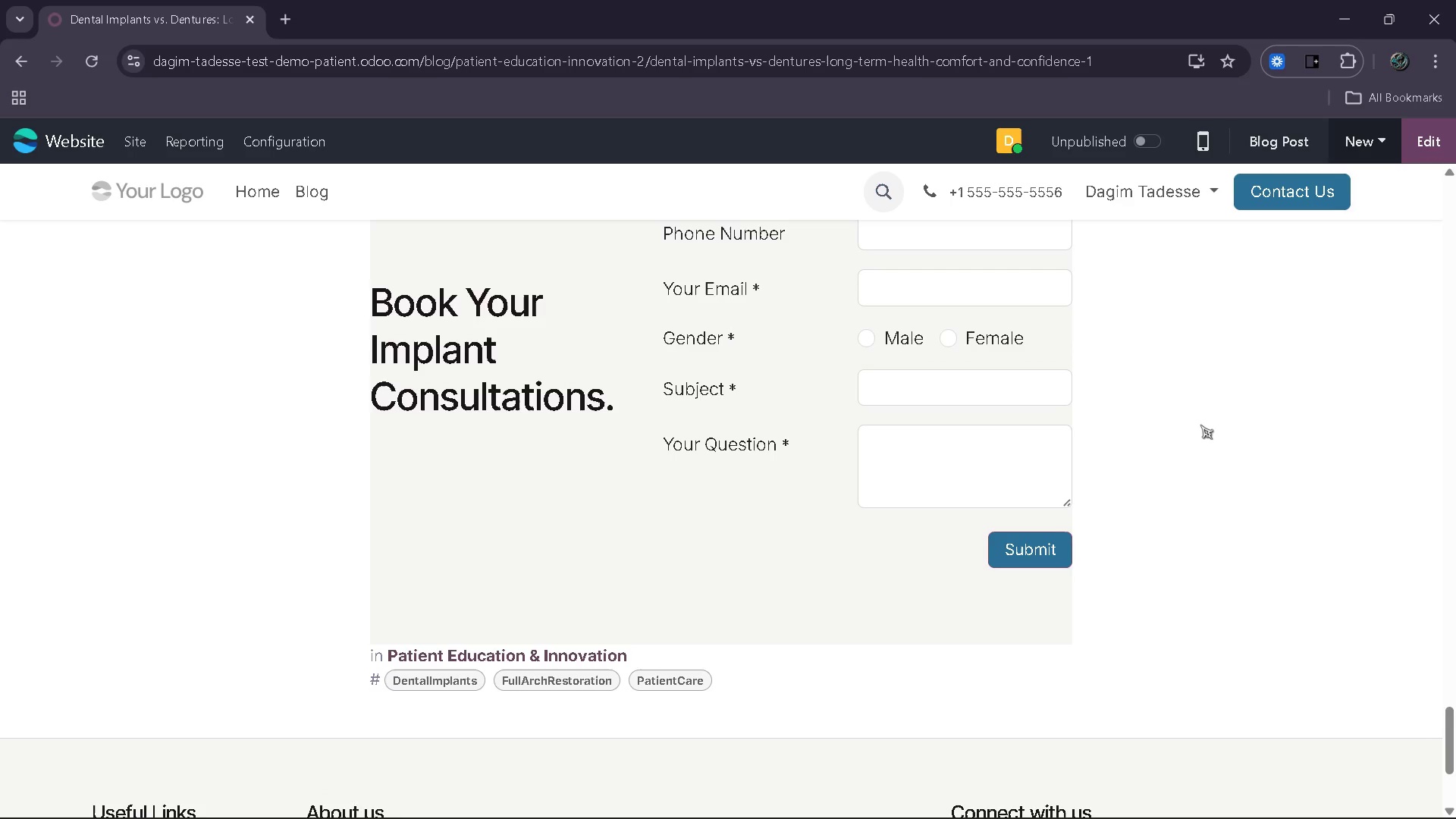 
left_click([143, 140])
 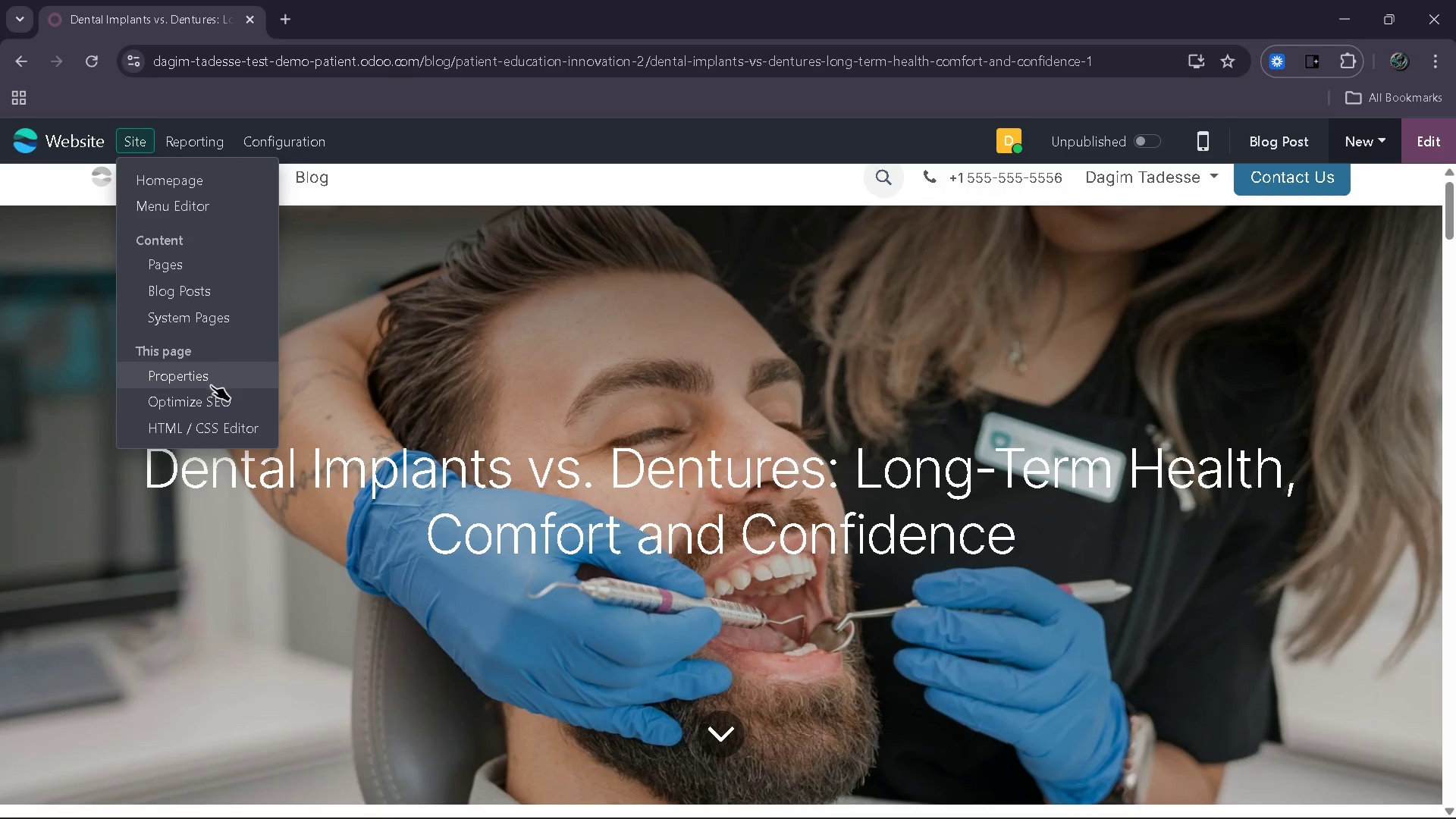 
left_click([211, 398])
 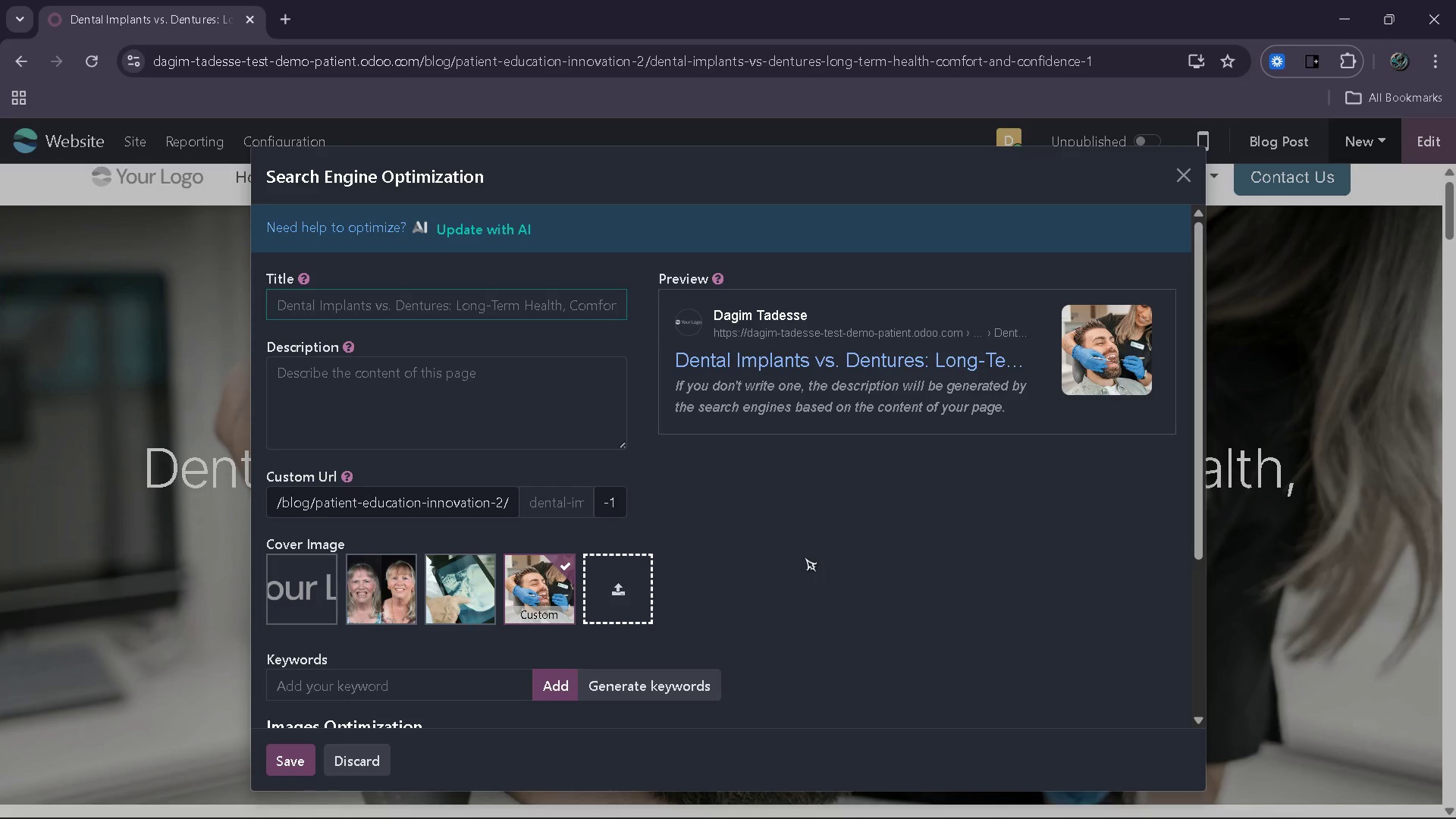 
wait(9.42)
 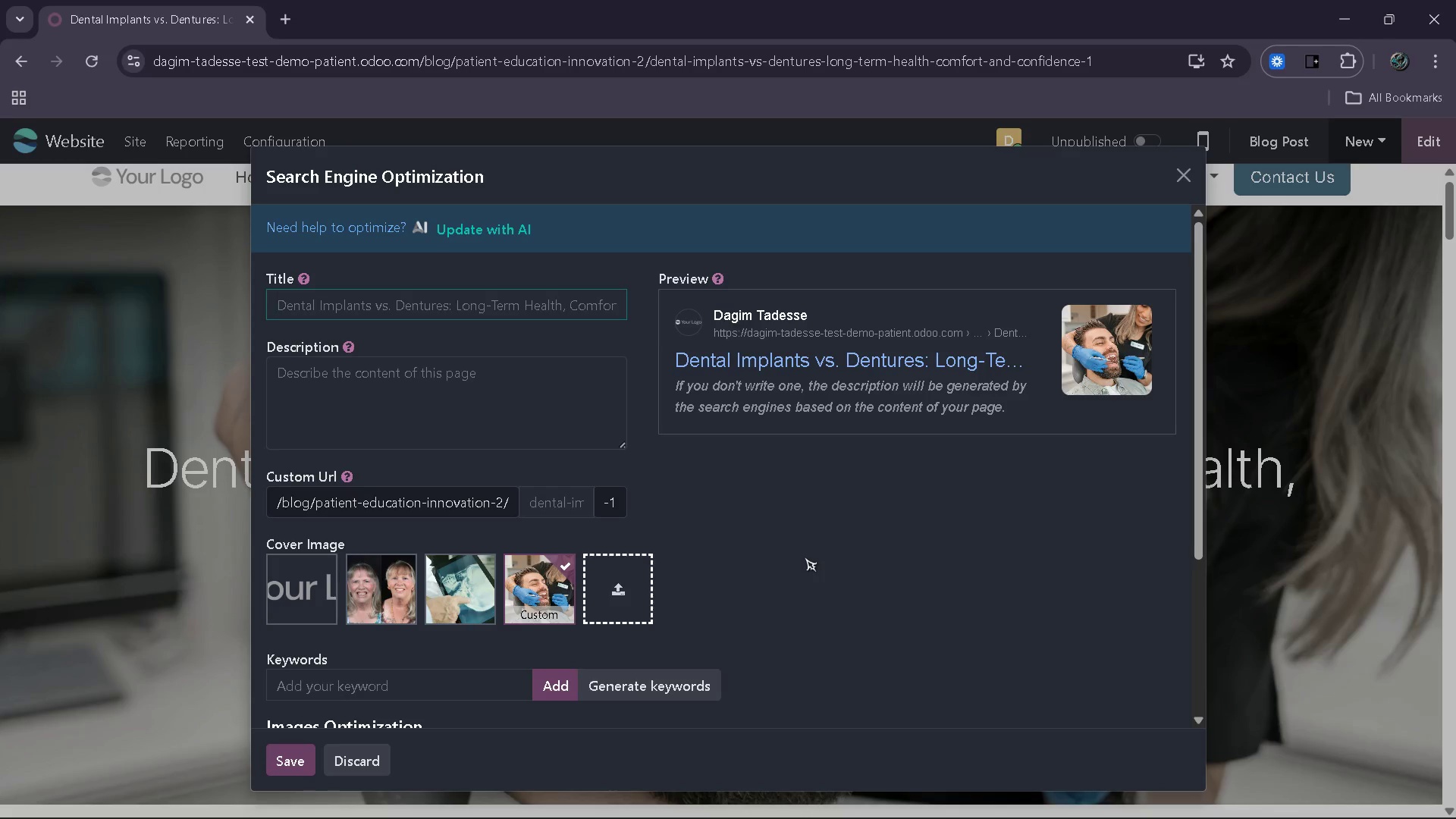 
left_click([573, 499])
 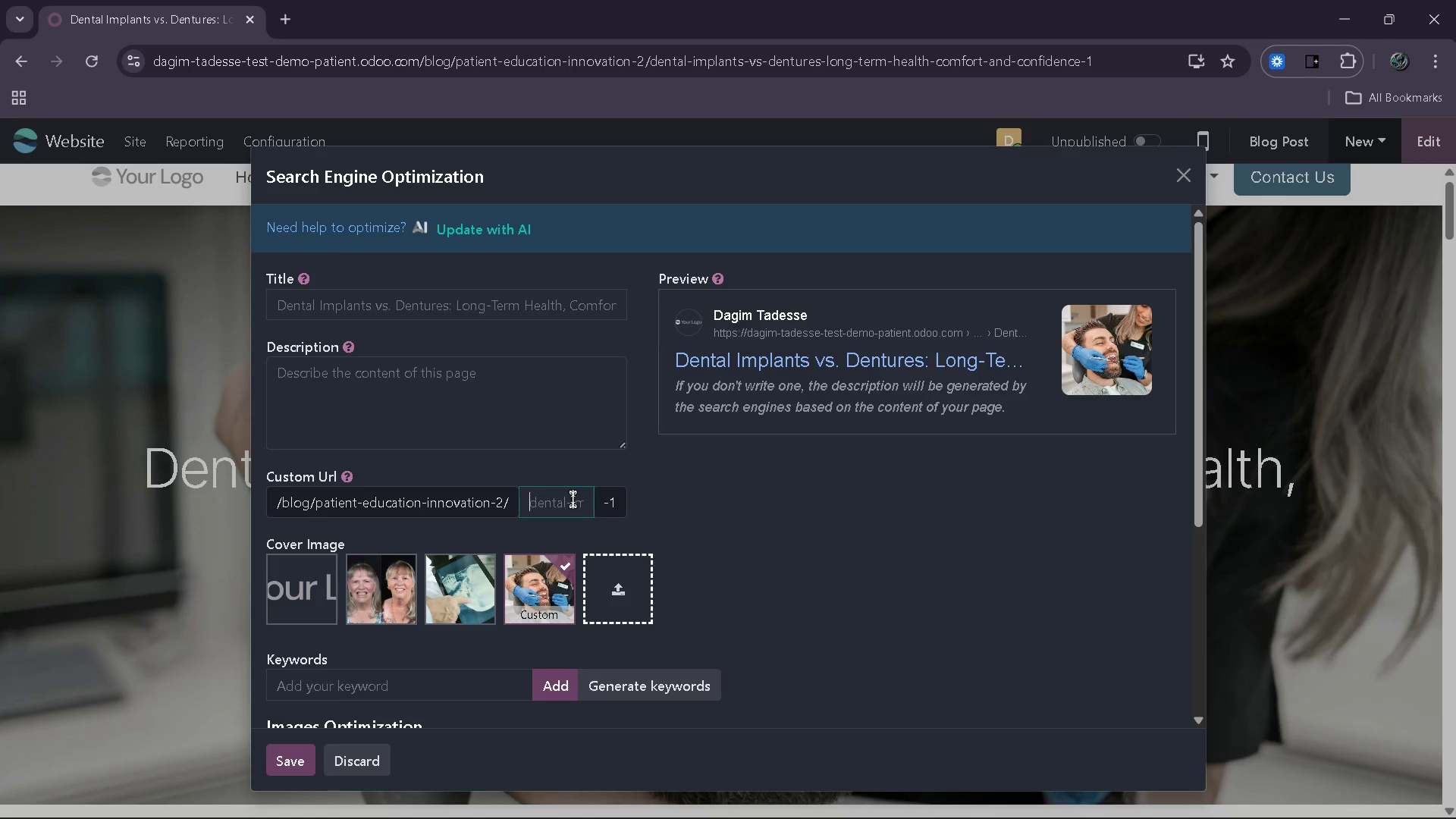 
type(dental implants vs dentures benefits)
 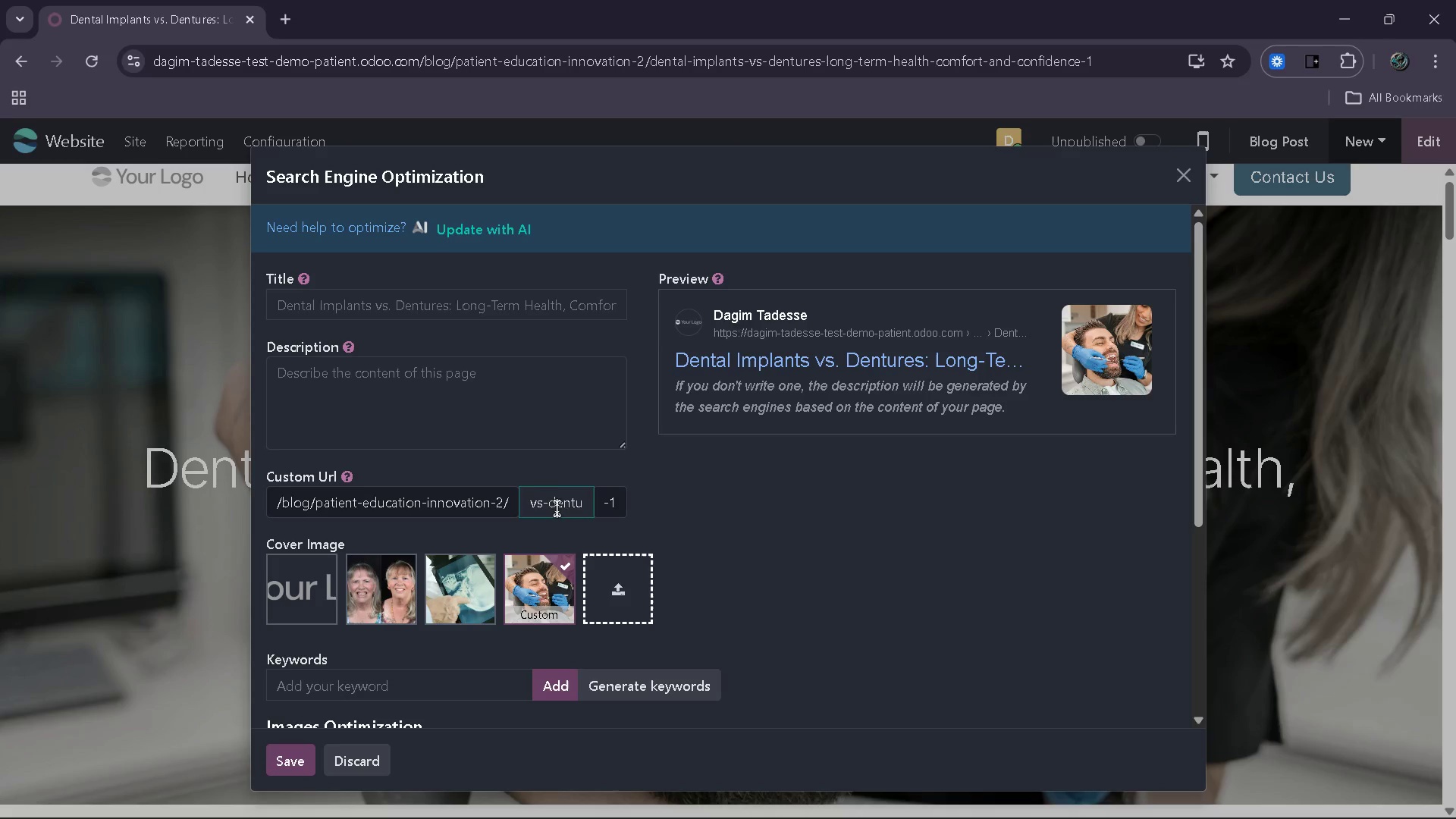 
wait(12.34)
 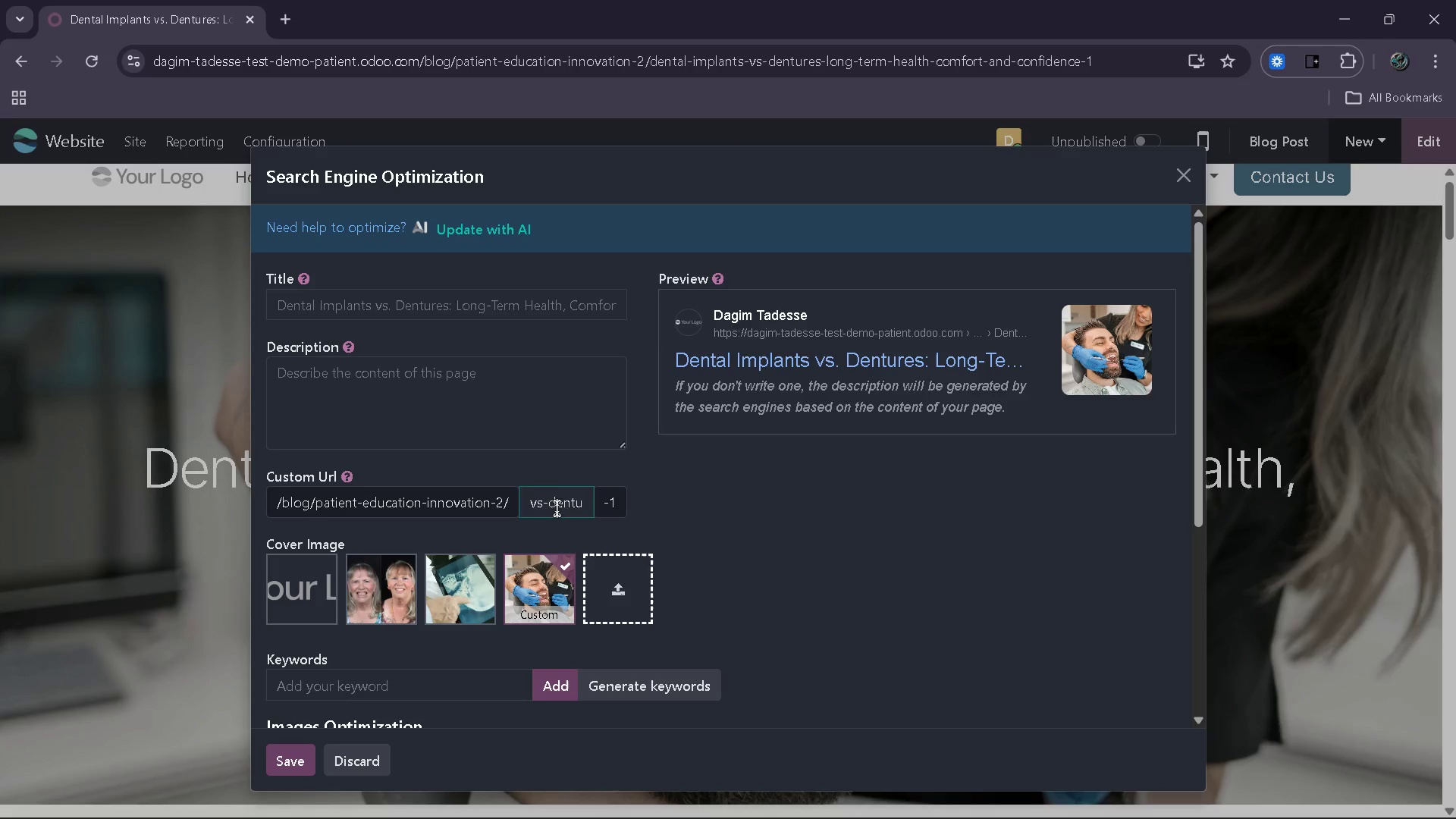 
left_click([470, 292])
 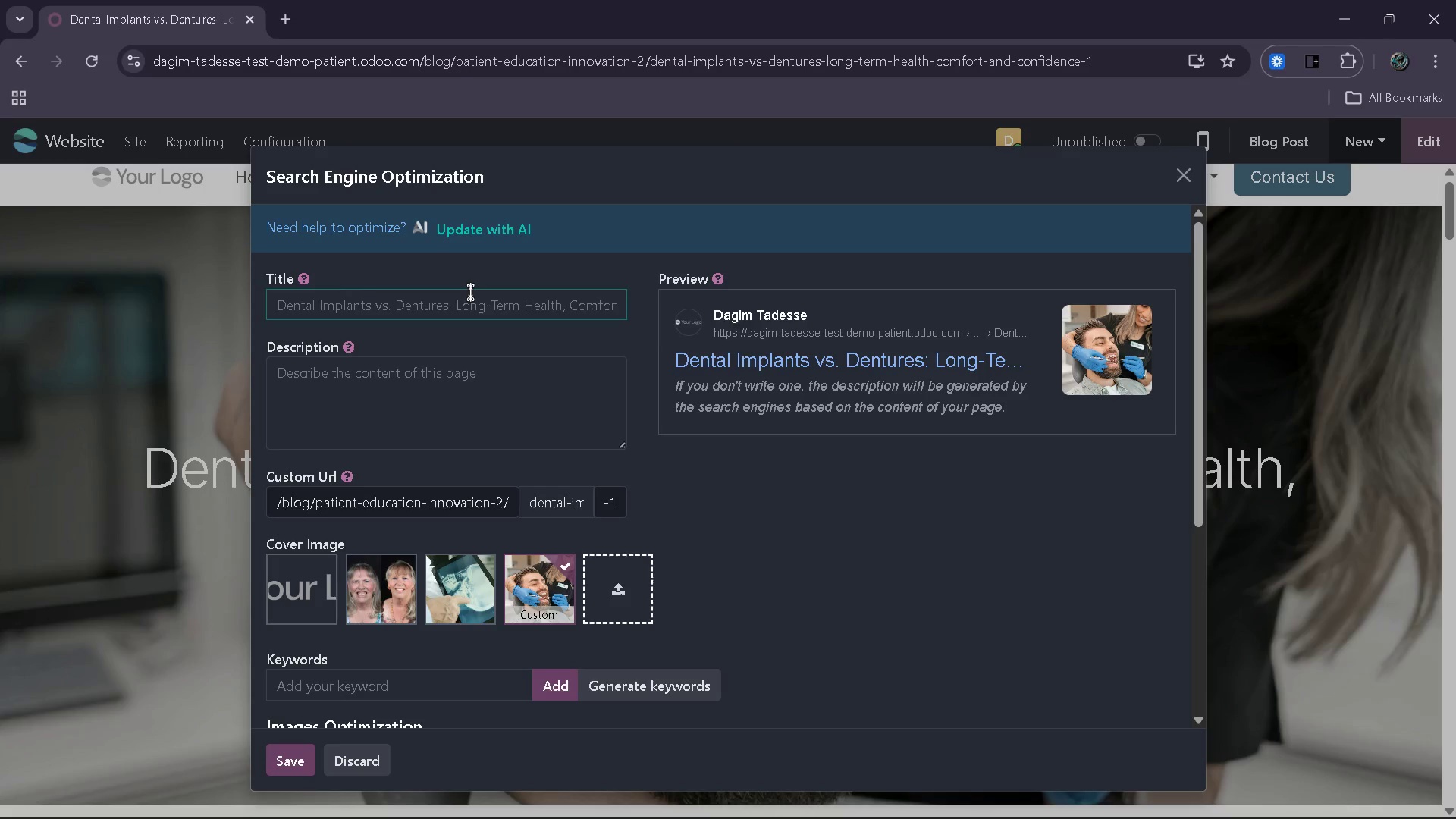 
type(Dena)
key(Backspace)
type(tal Implants vs )
 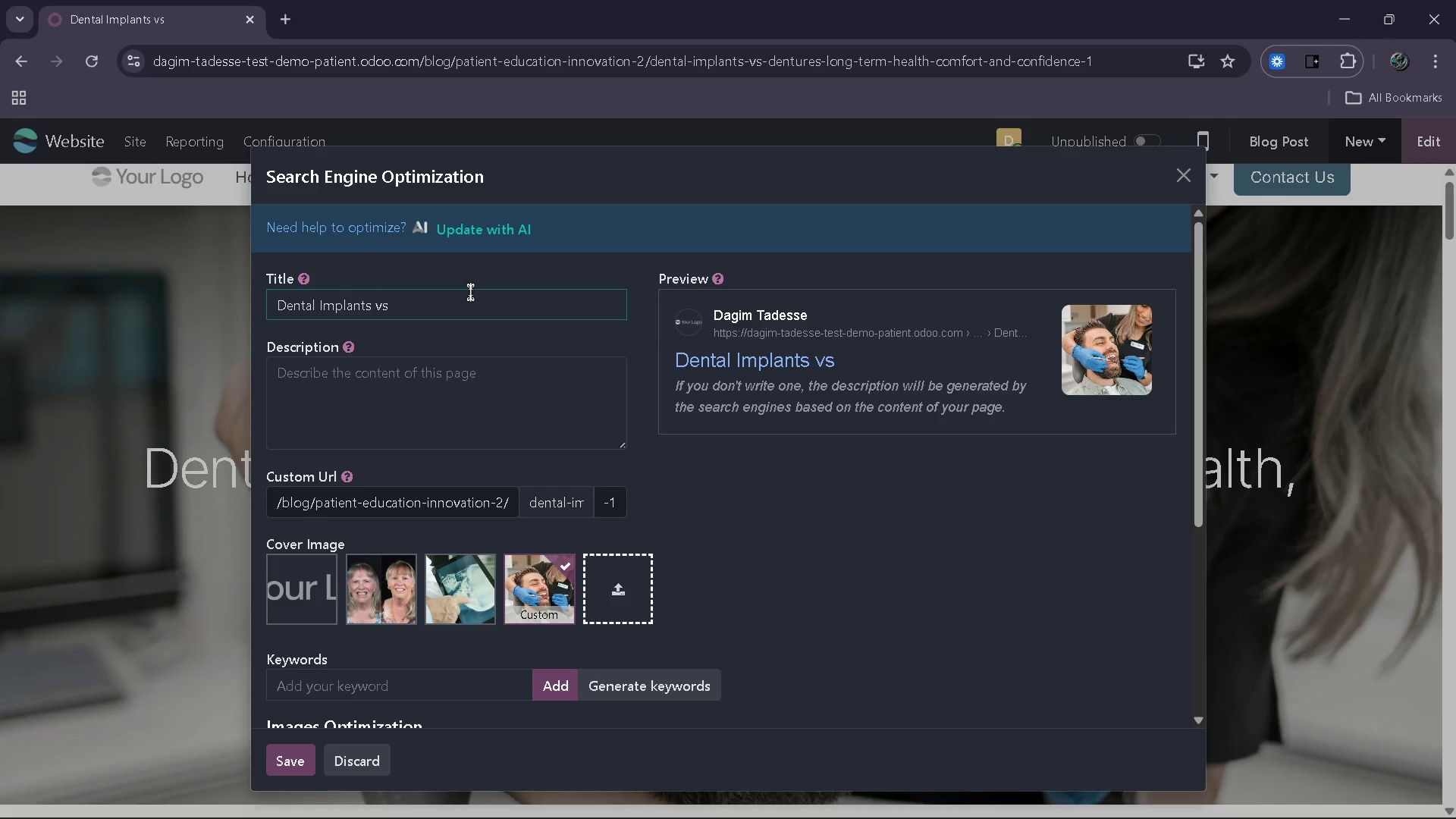 
type(De)
key(Backspace)
type(entures | Long )
key(Backspace)
type(-TErm Oral HEalth BEnefits)
 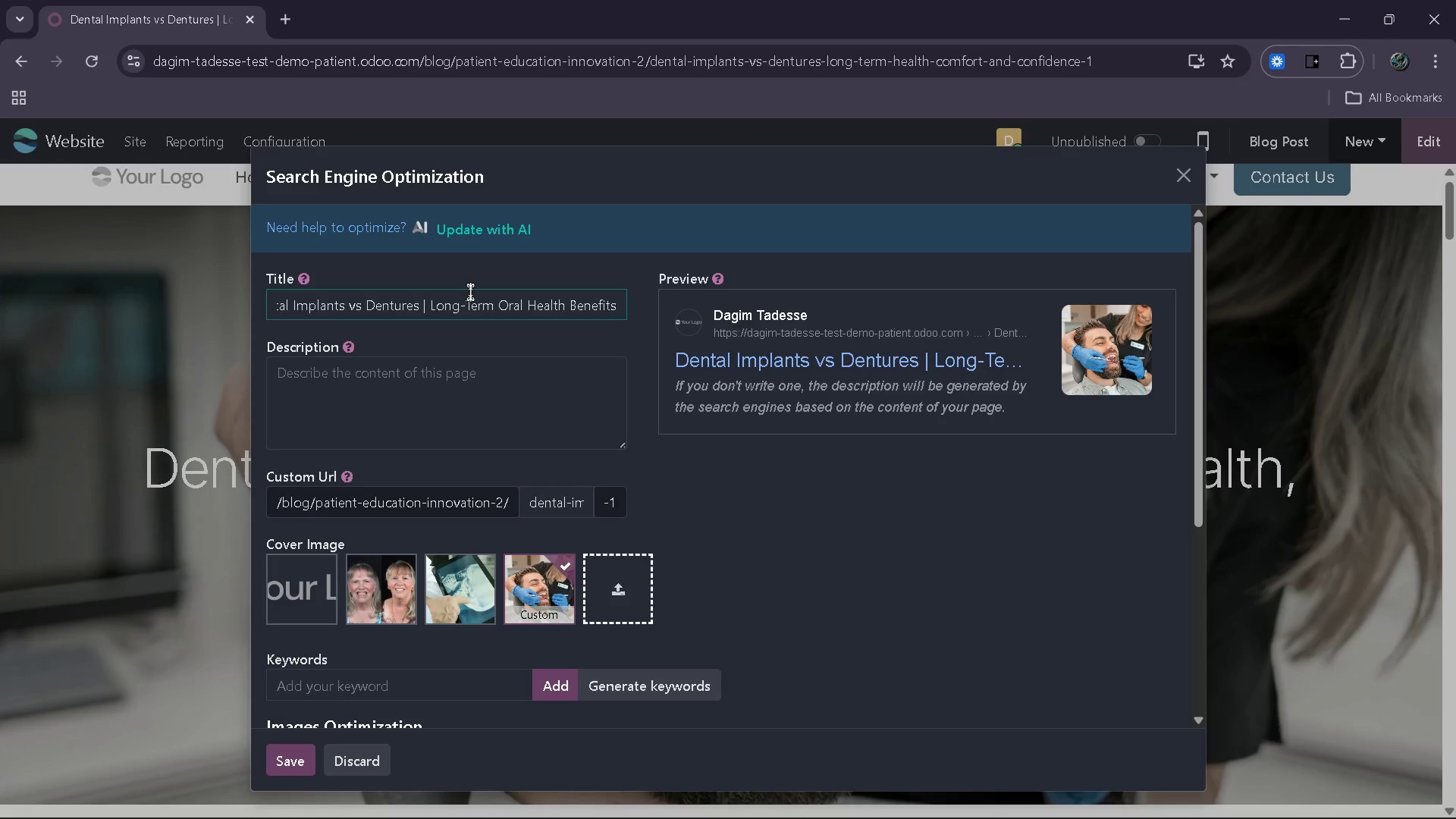 
wait(25.64)
 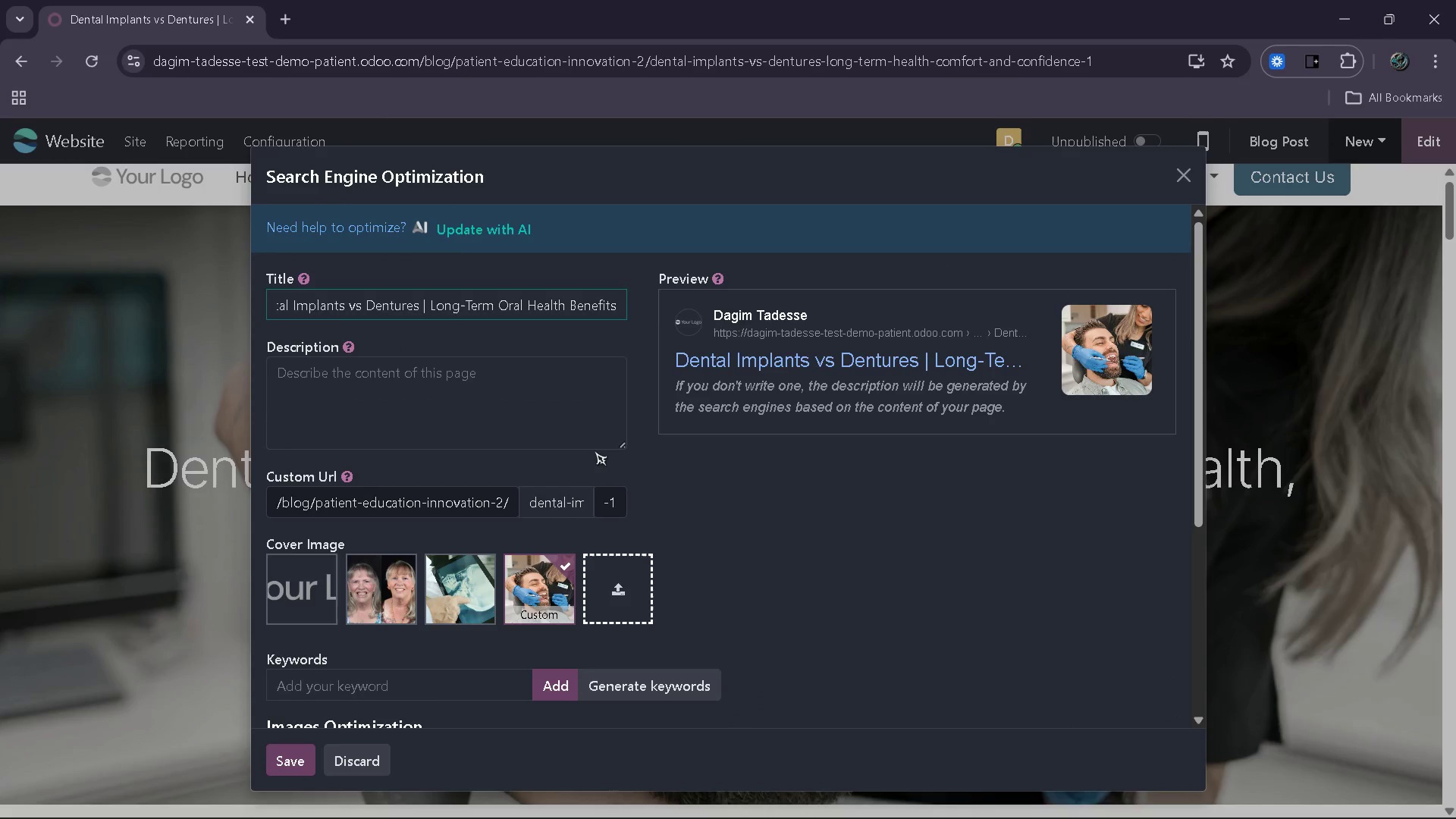 
left_click([559, 397])
 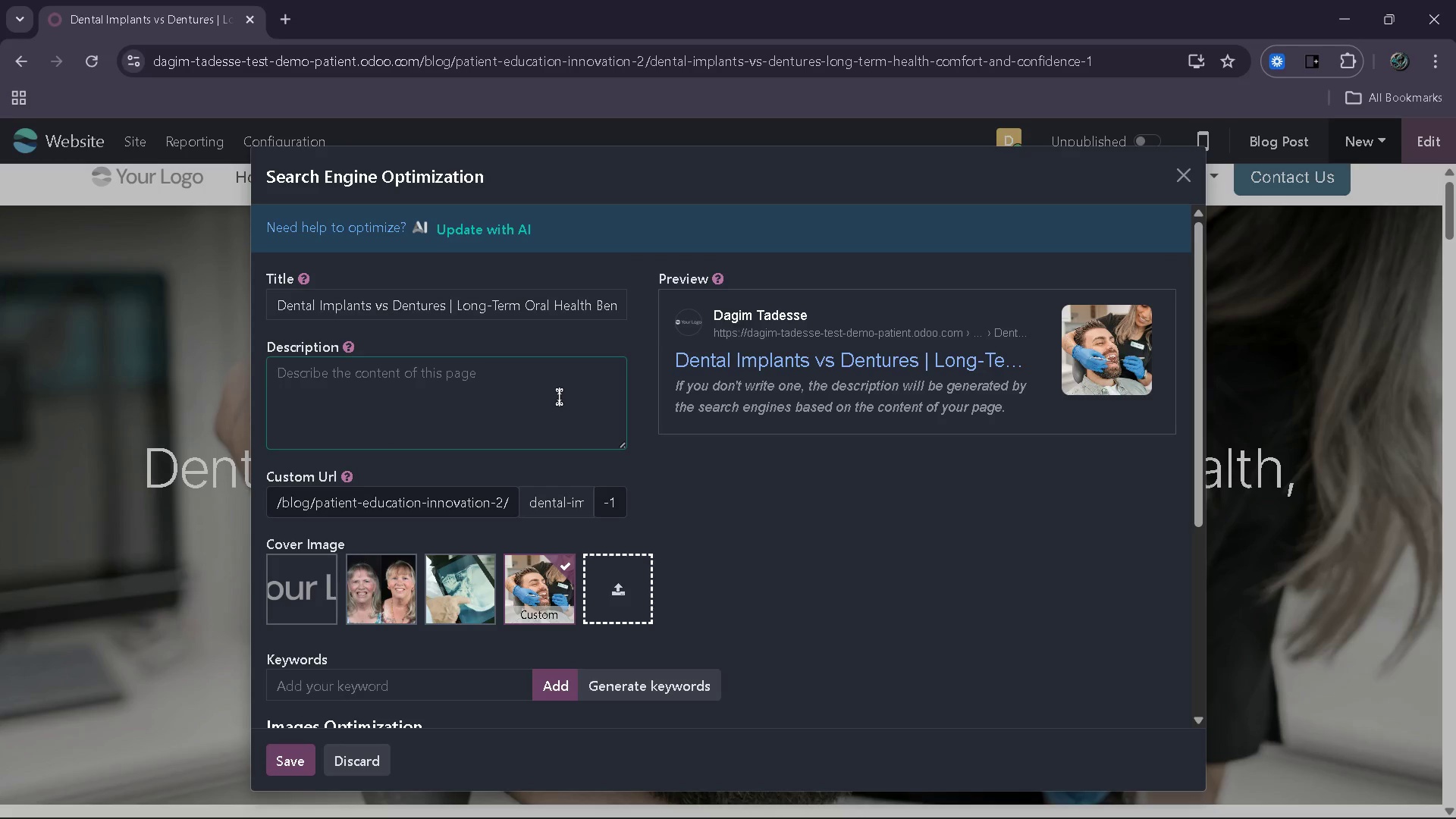 
type(Compare dental implants and detnnn)
key(Backspace)
key(Backspace)
key(Backspace)
key(Backspace)
type(ntures to underas)
key(Backspace)
key(Backspace)
type(stand log)
key(Backspace)
type(ng-term ha)
key(Backspace)
type(ealth )
key(Backspace)
type(, confort and function for full )
key(Backspace)
type(-arch)
 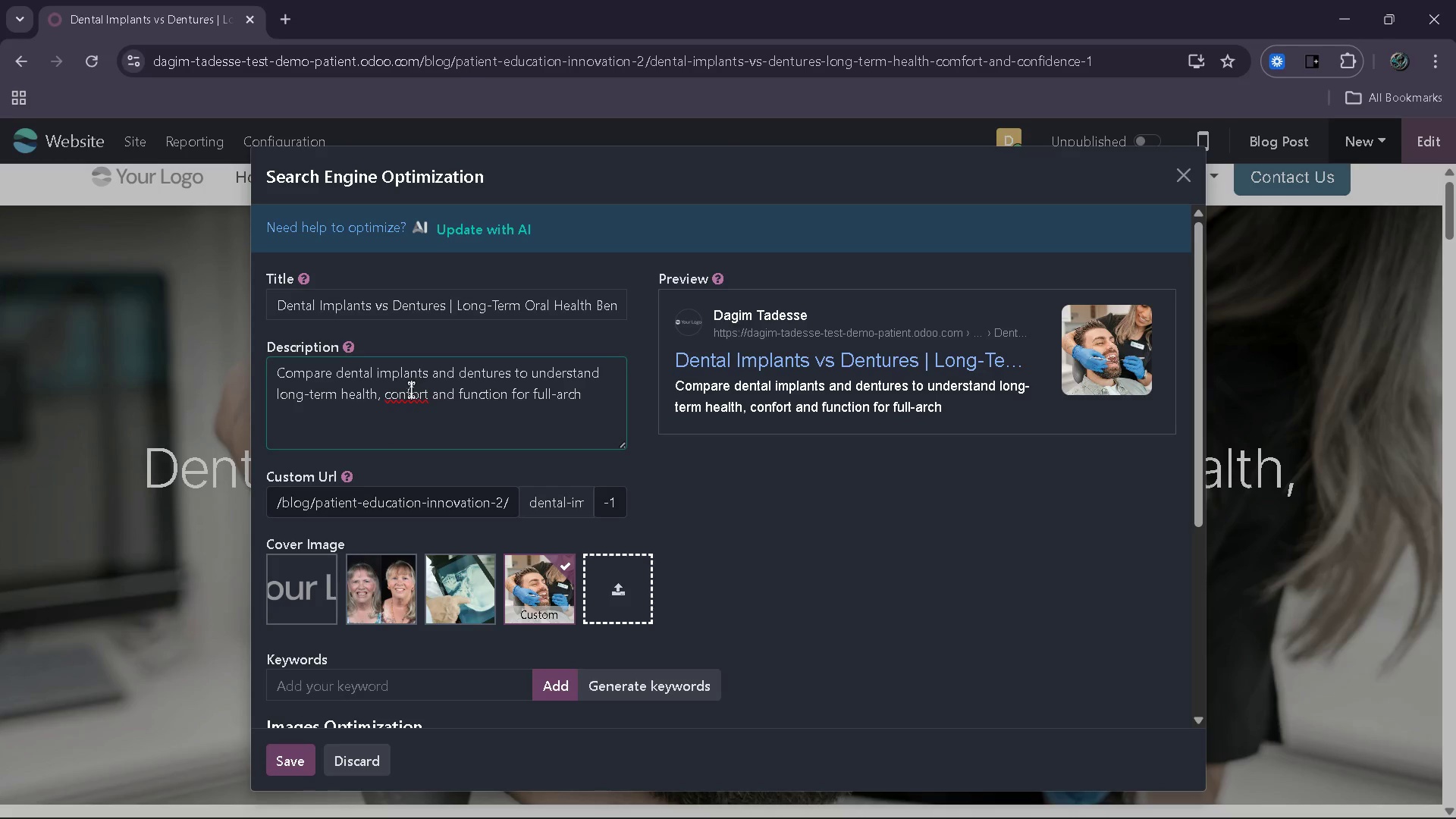 
left_click([409, 391])
 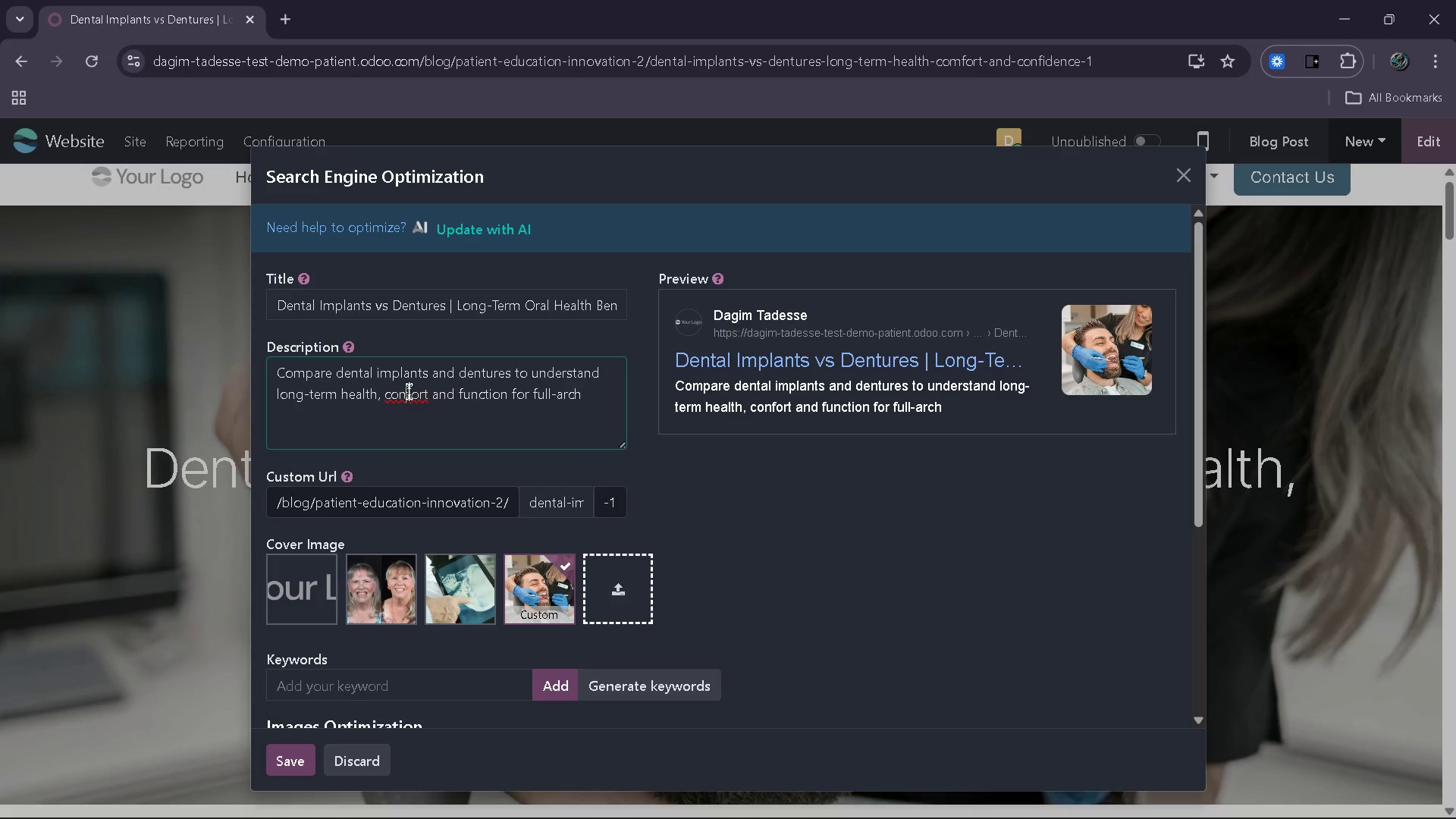 
key(Backspace)
 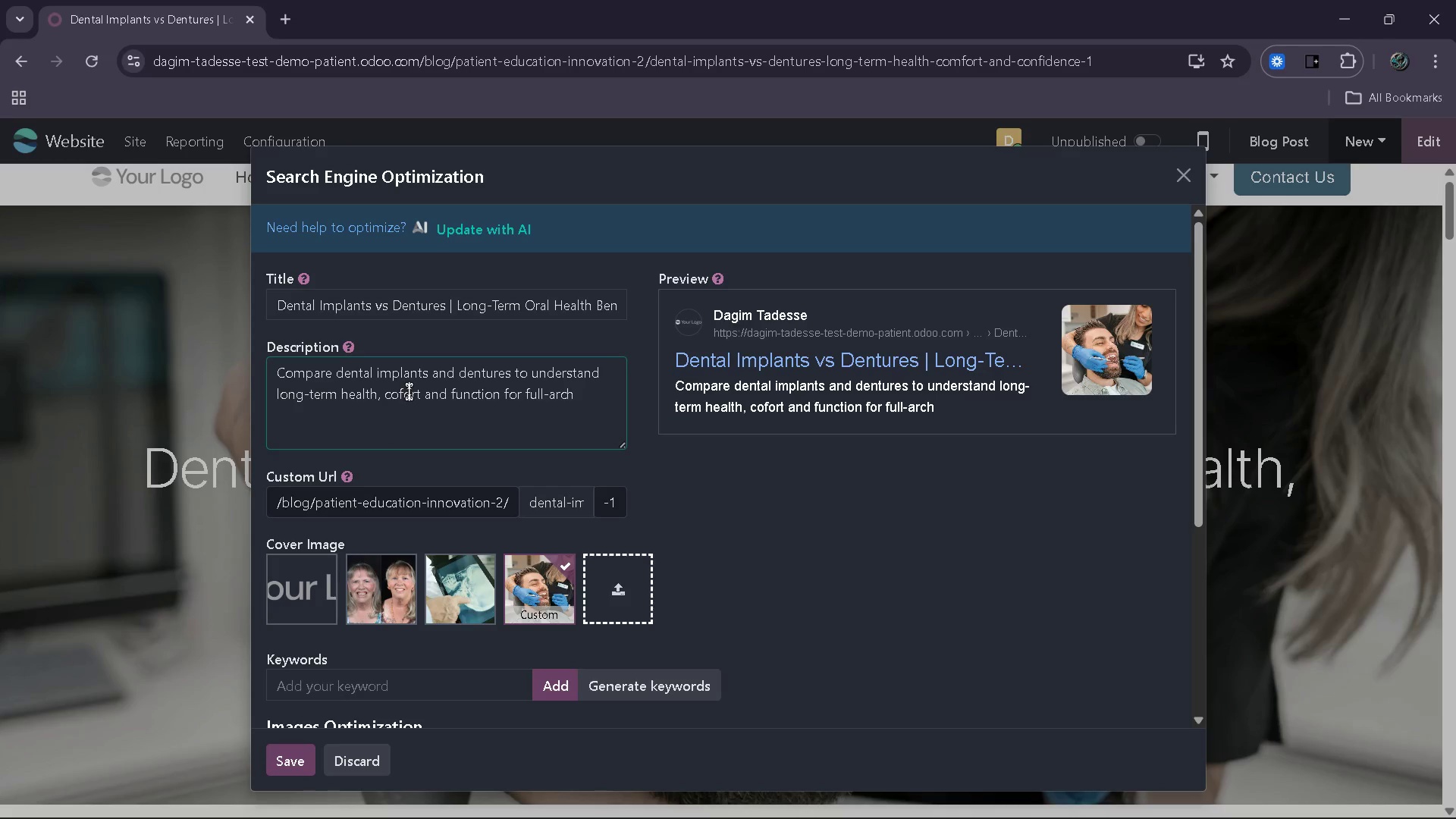 
key(M)
 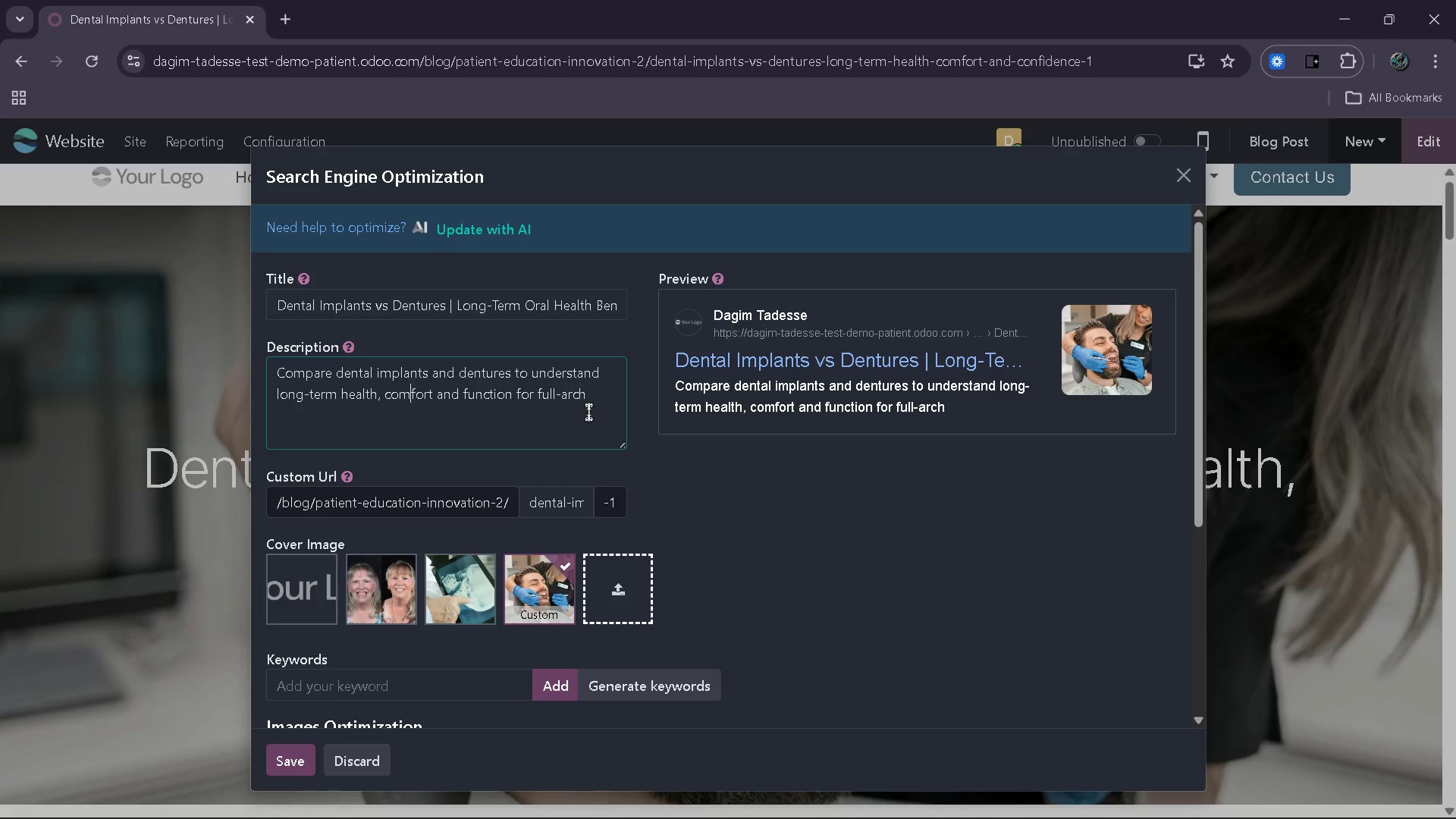 
left_click([600, 397])
 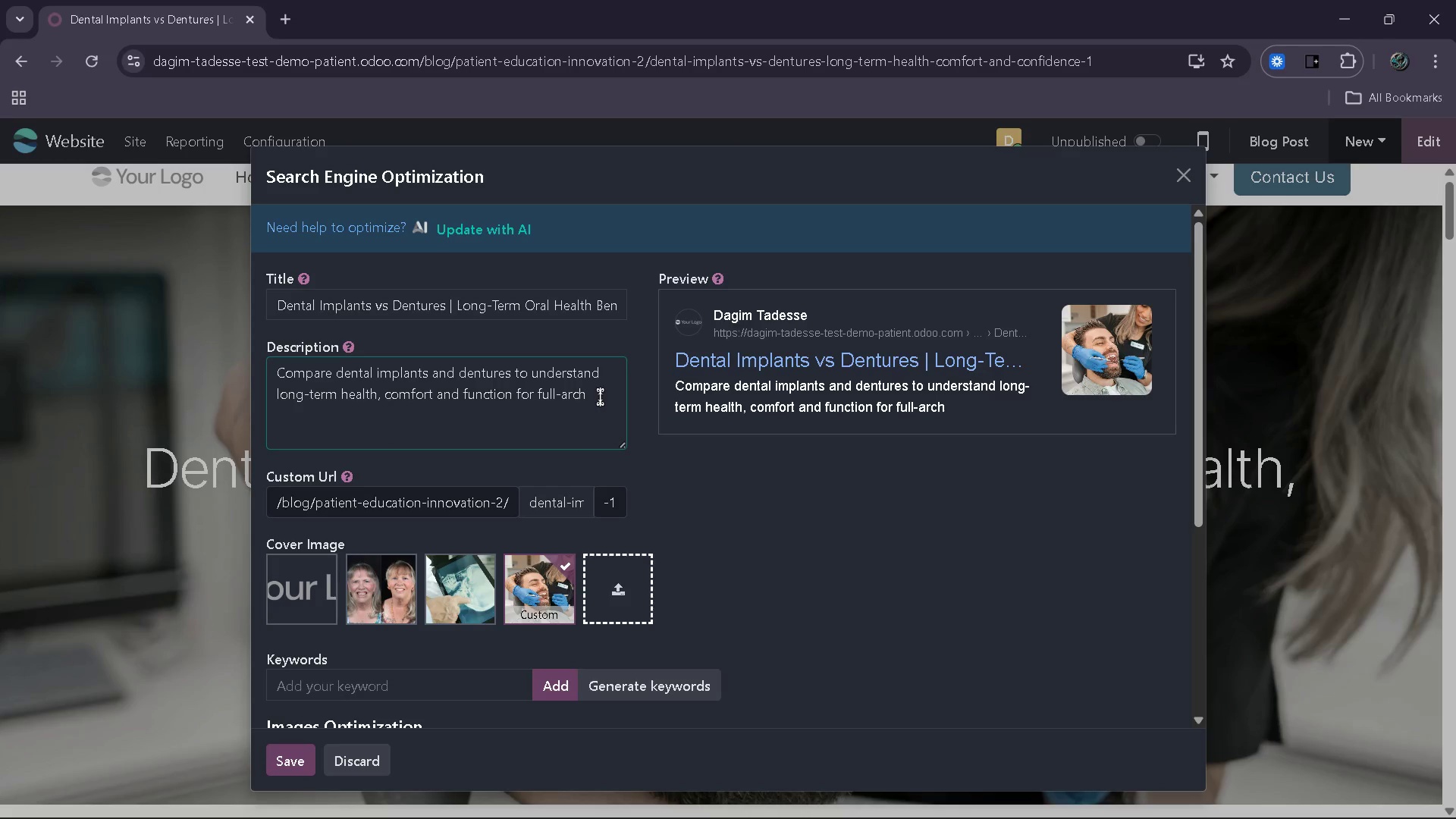 
type( resot)
key(Backspace)
key(Backspace)
type(tration patients.)
 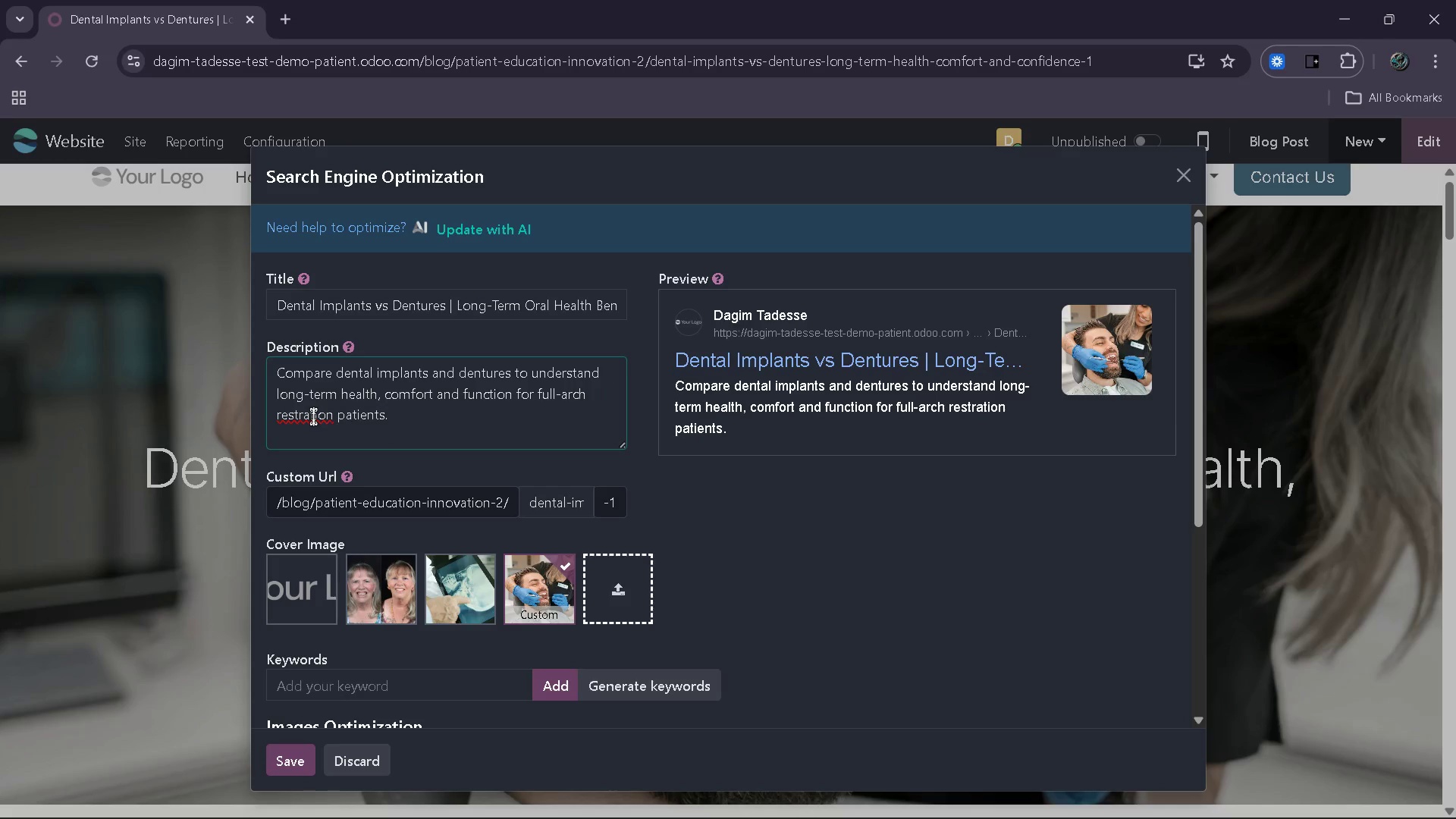 
left_click([309, 416])
 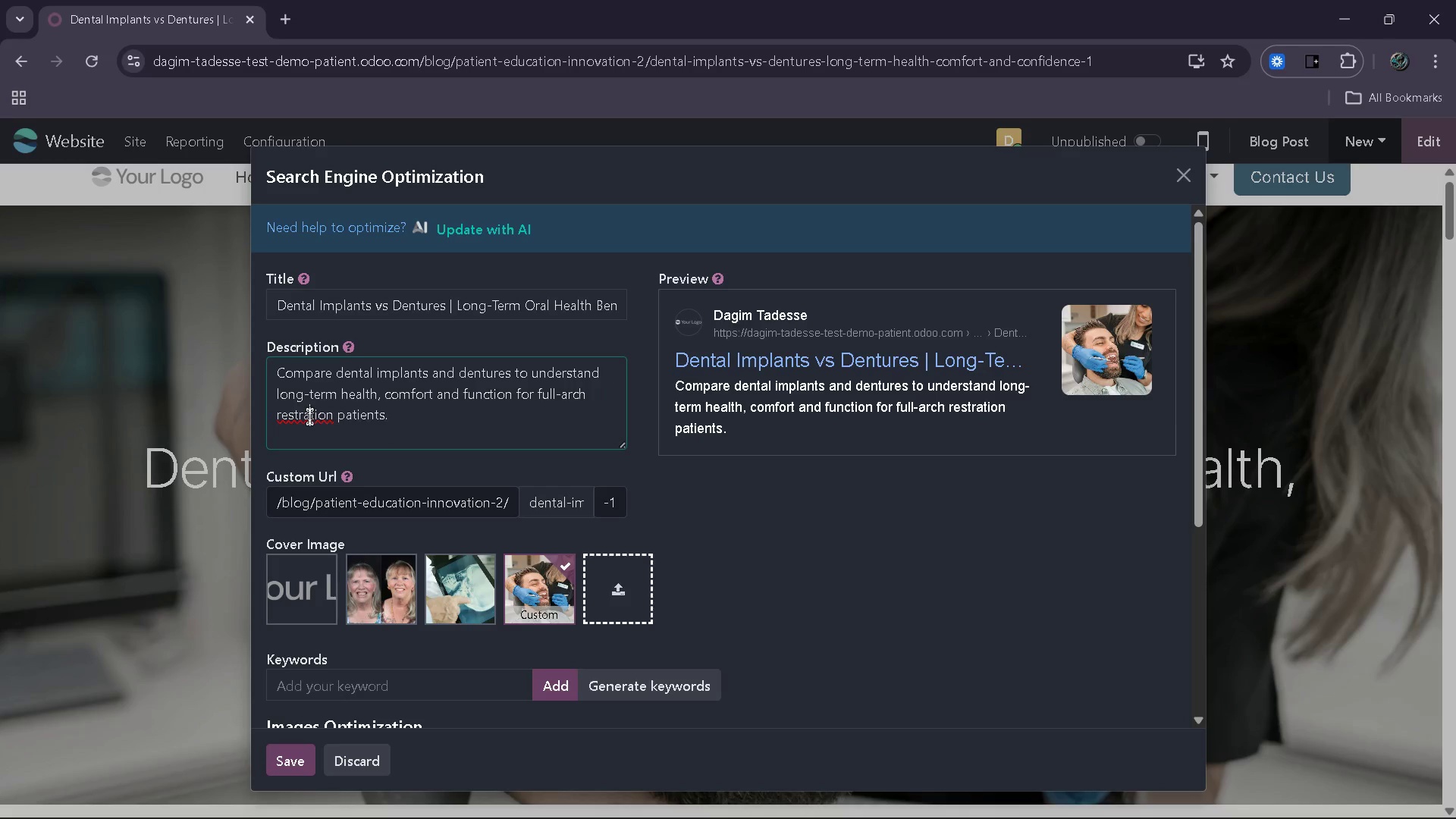 
key(Backspace)
 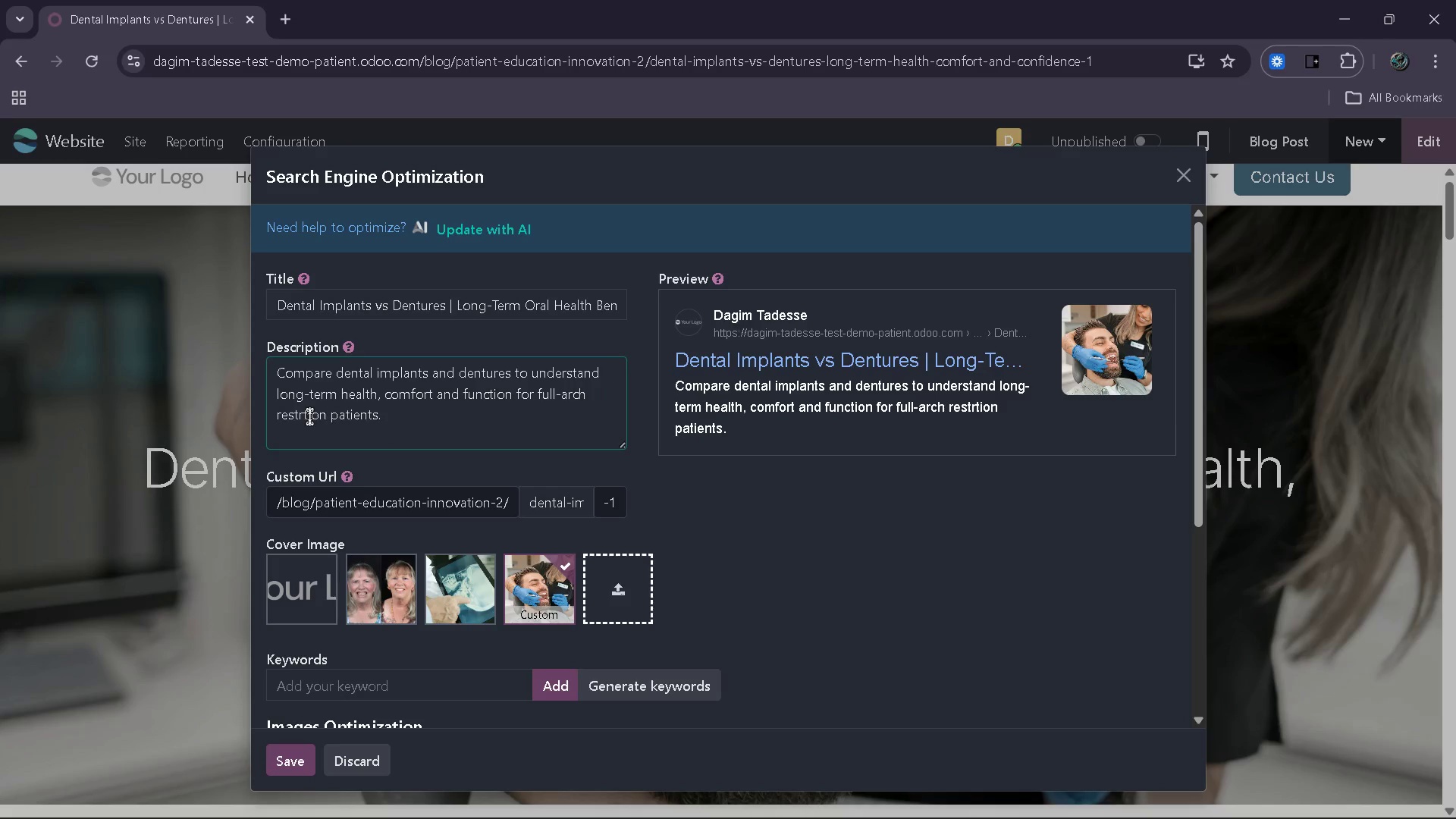 
key(O)
 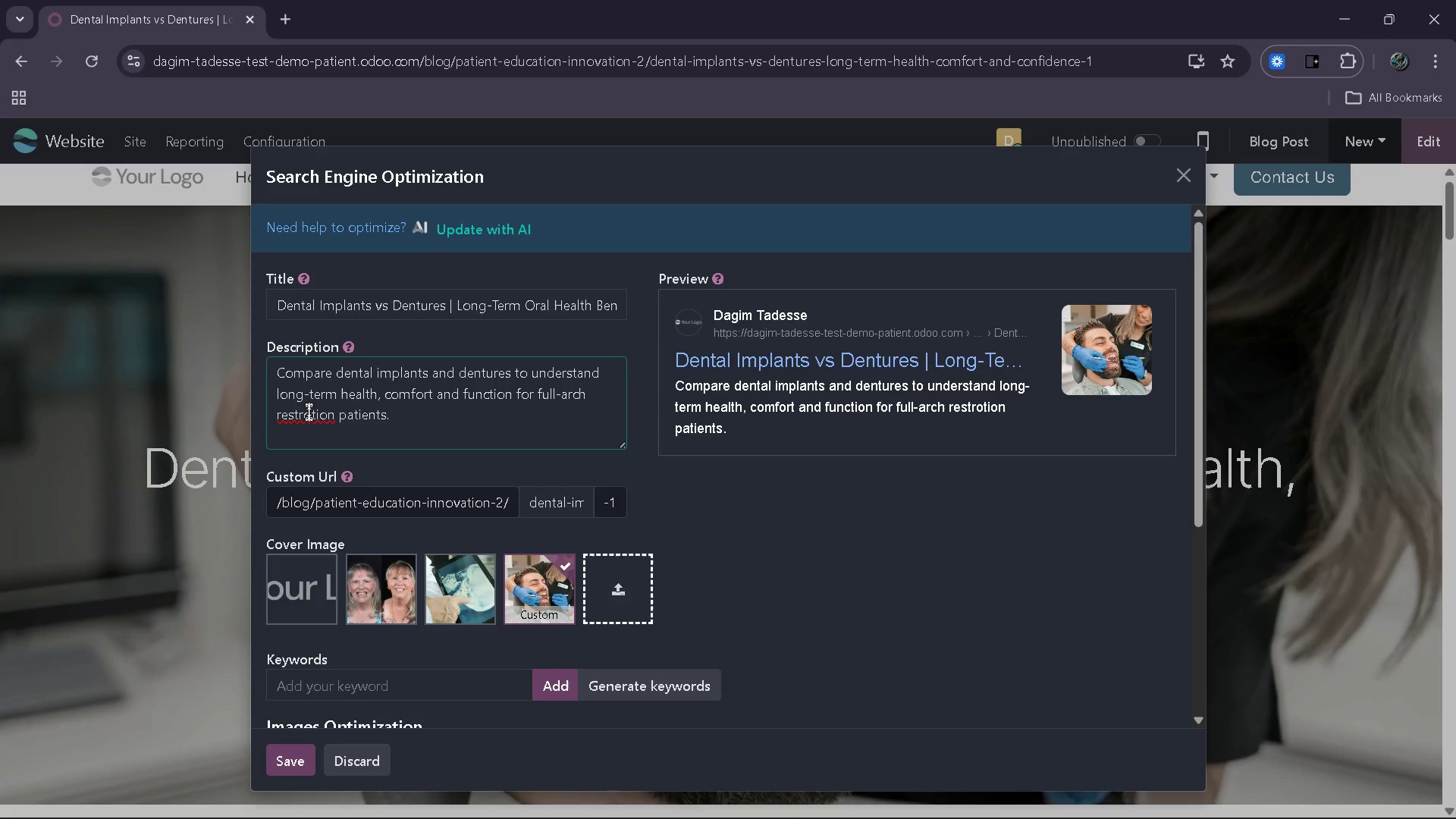 
key(Backspace)
key(Backspace)
type(ora)
 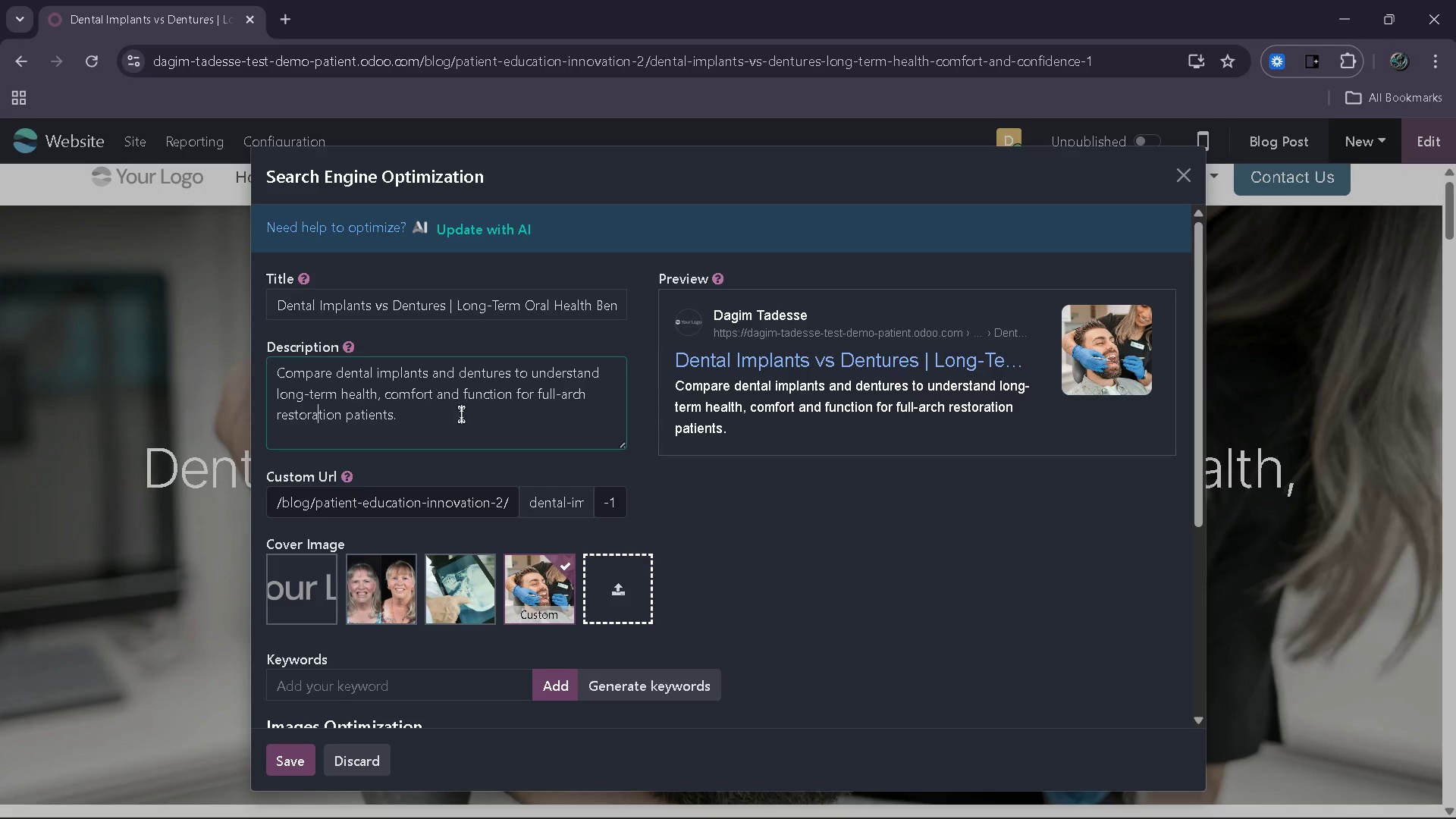 
mouse_move([535, 403])
 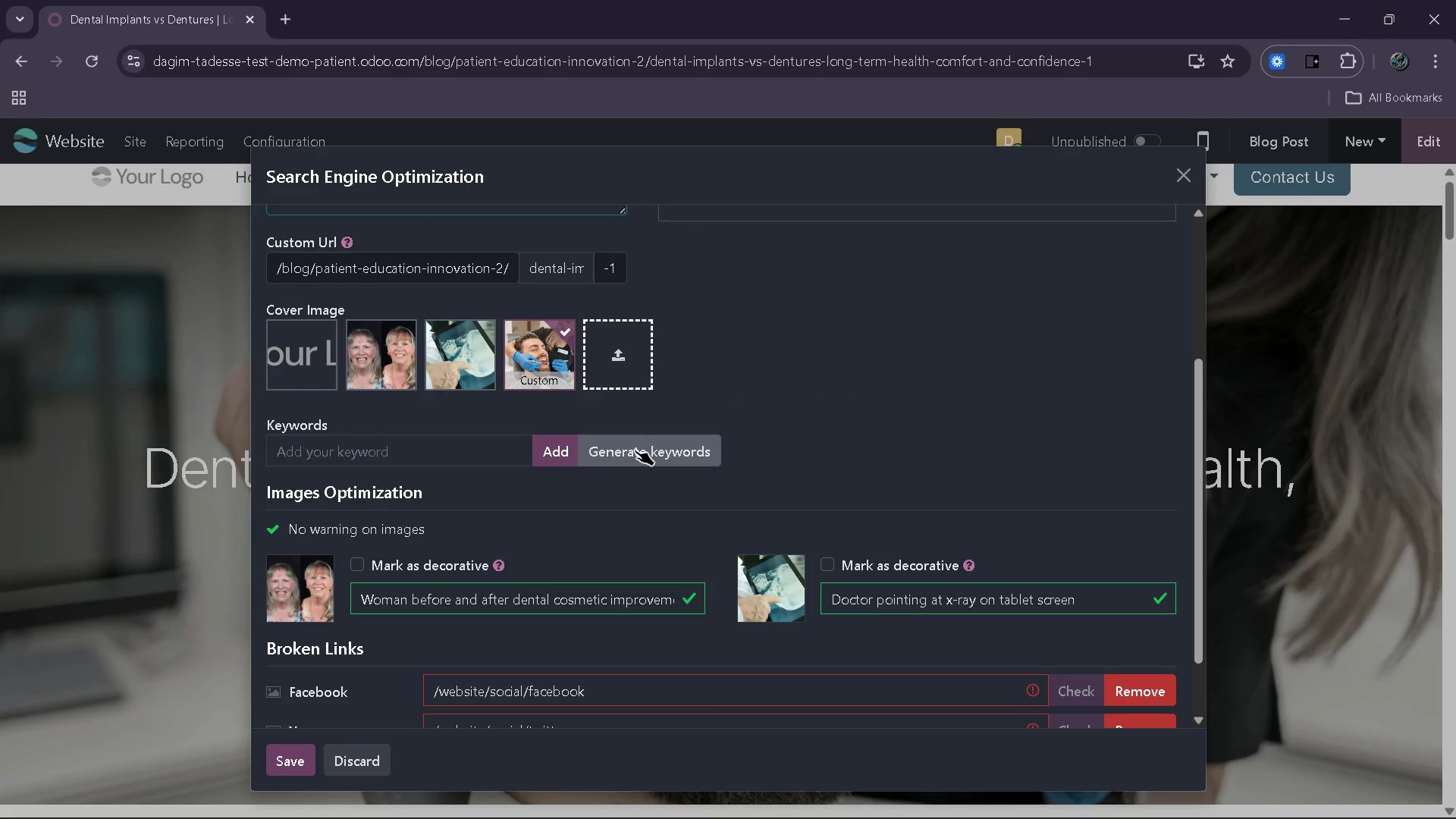 
wait(5.01)
 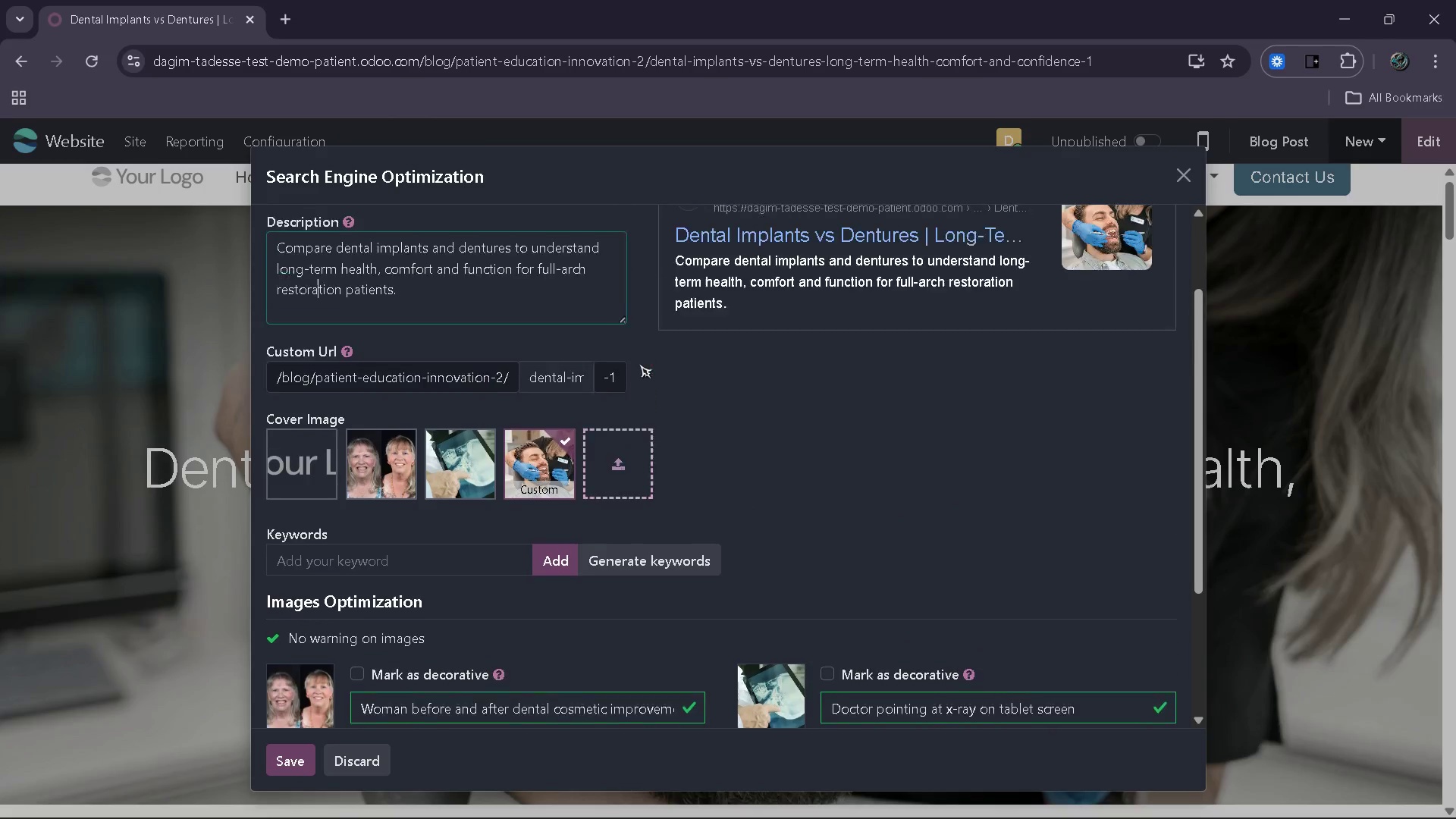 
left_click([635, 450])
 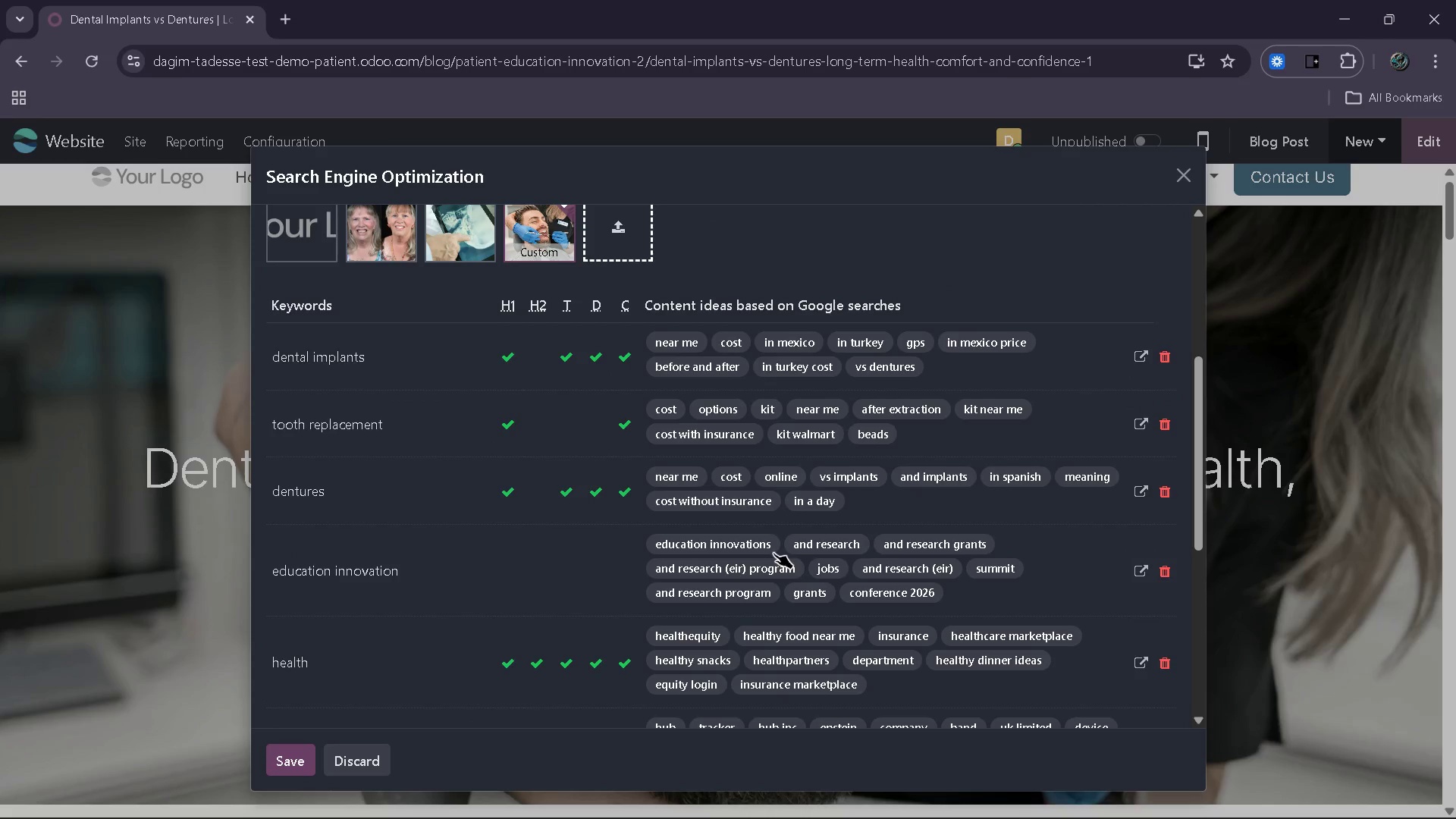 
wait(6.06)
 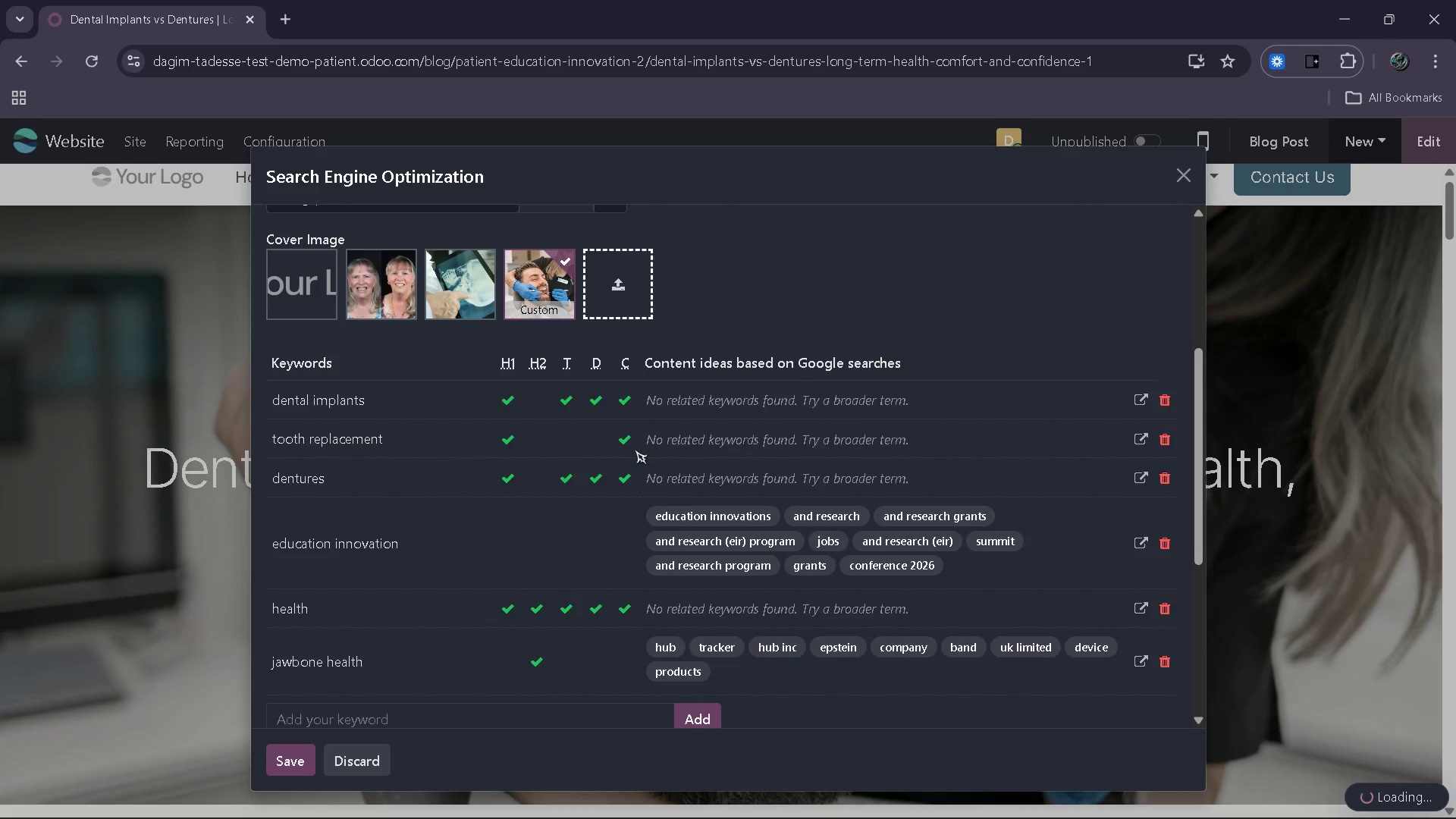 
left_click([1163, 569])
 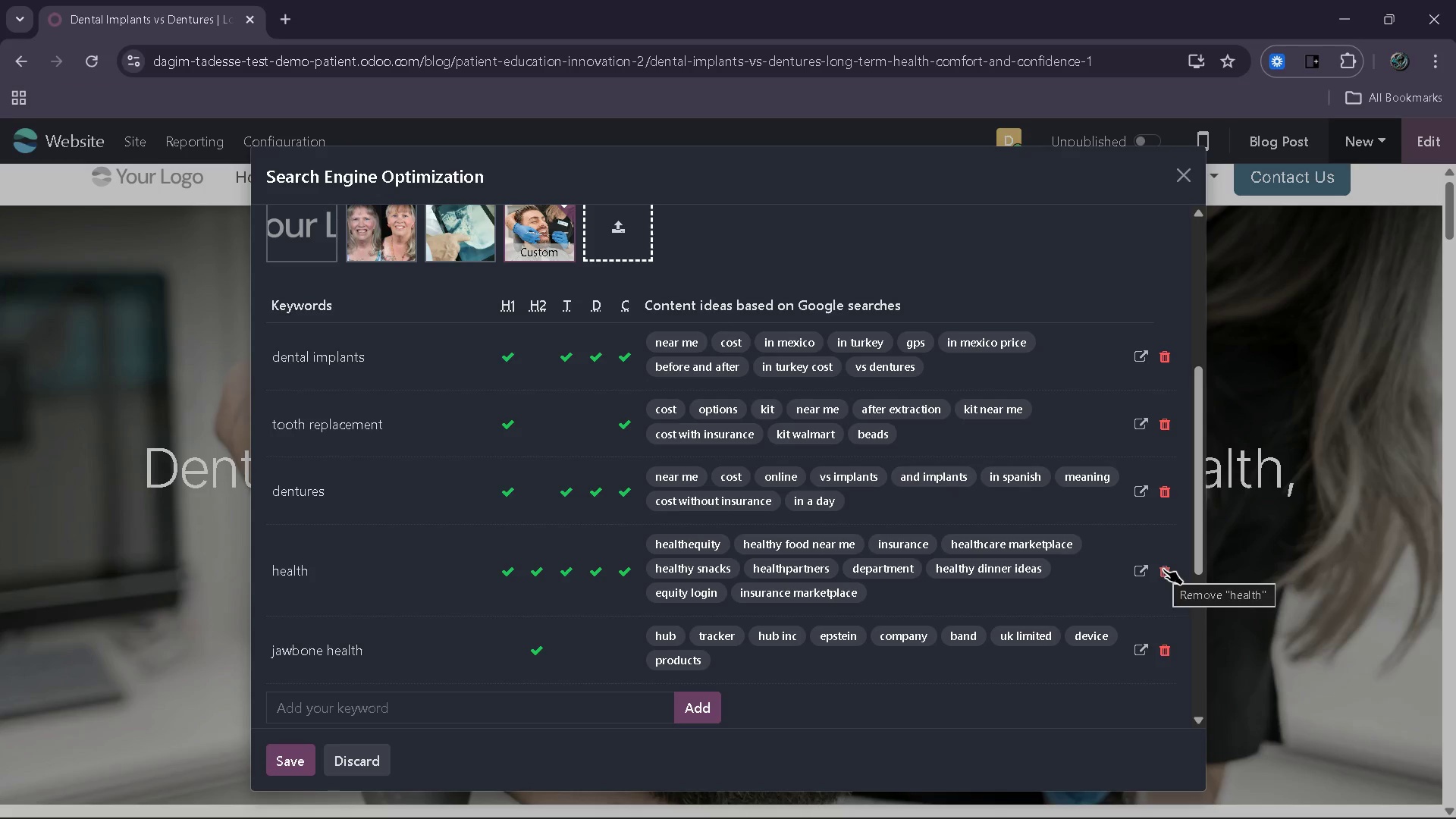 
left_click([1163, 569])
 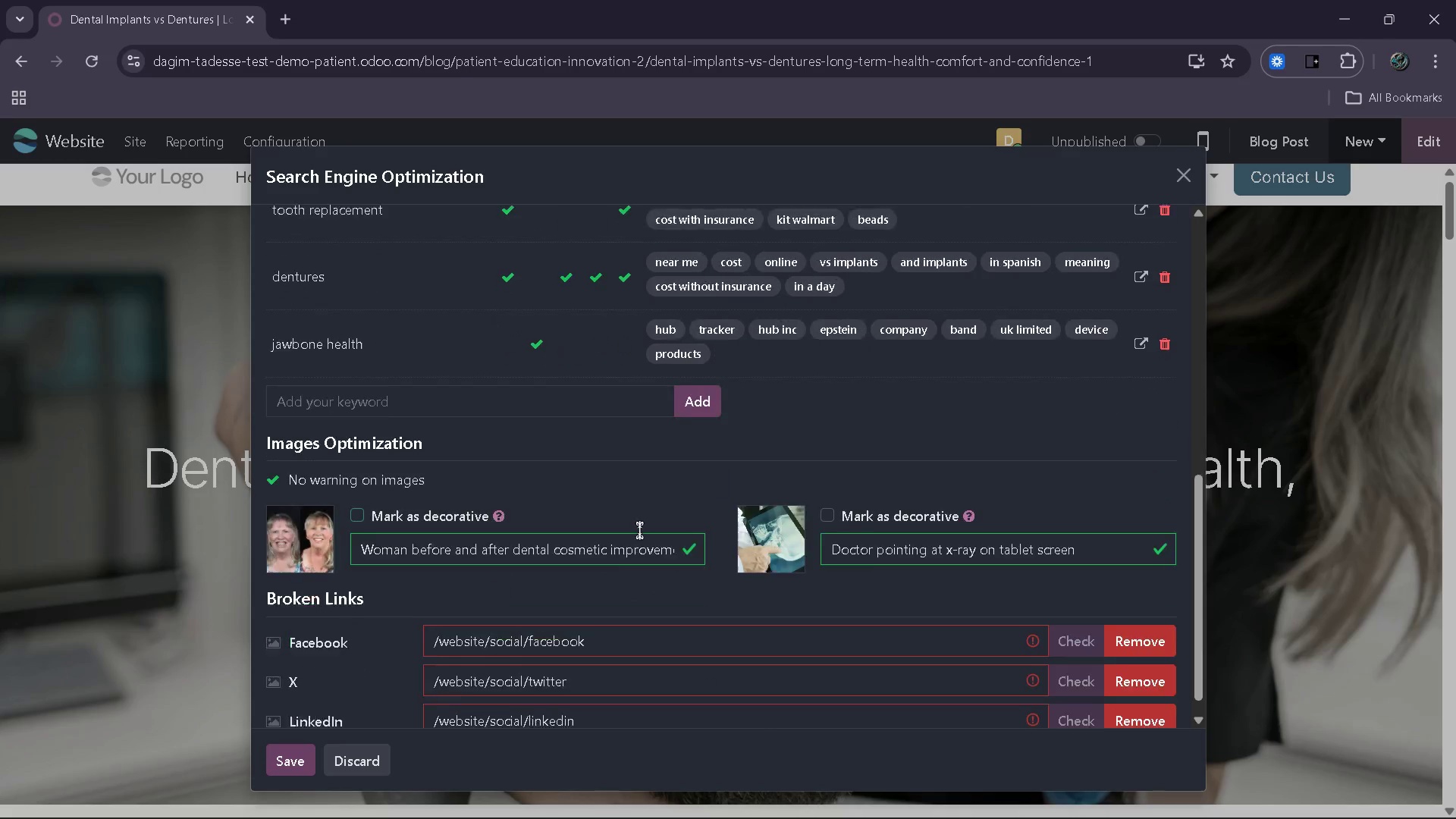 
wait(7.98)
 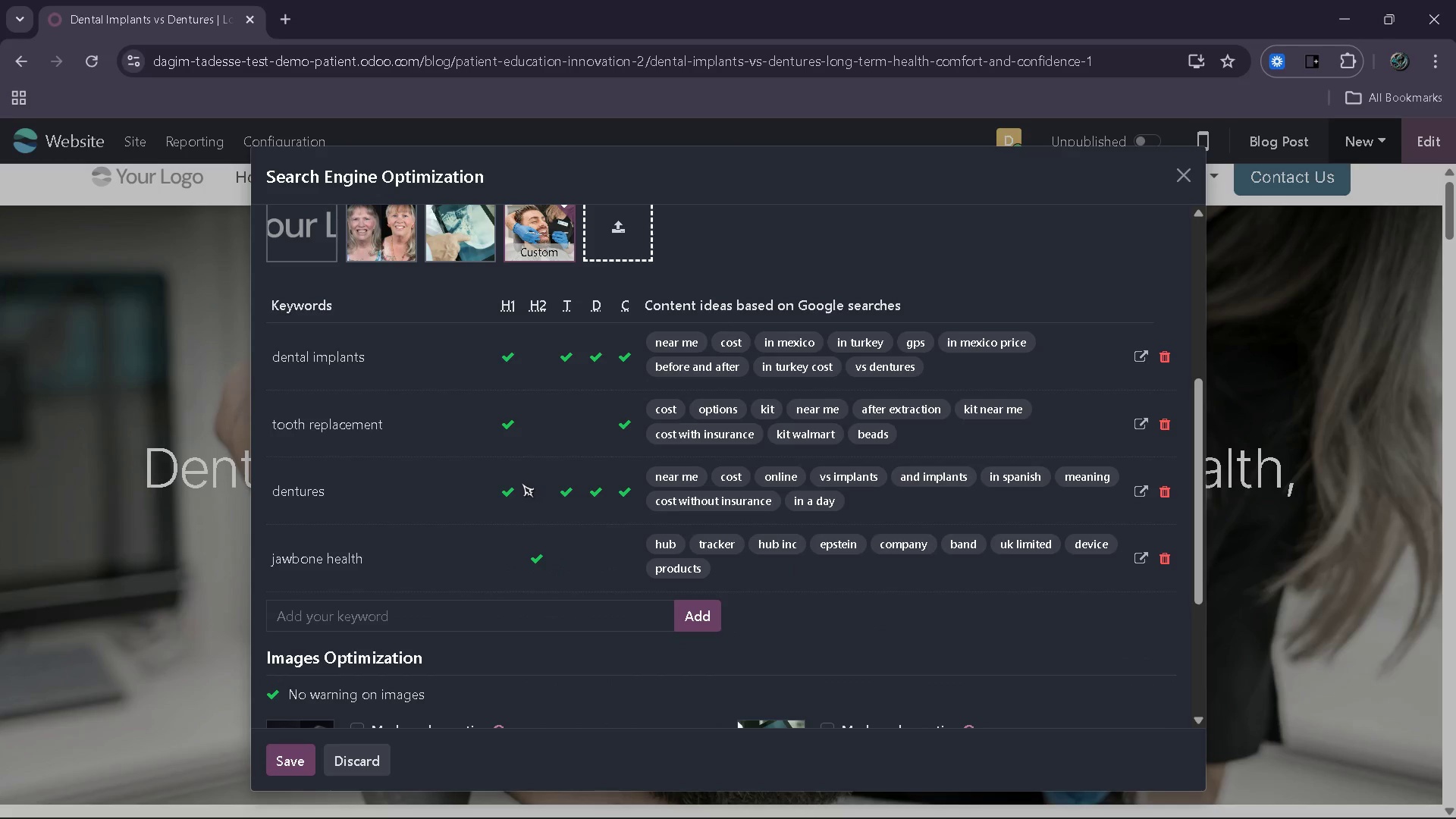 
left_click([1157, 617])
 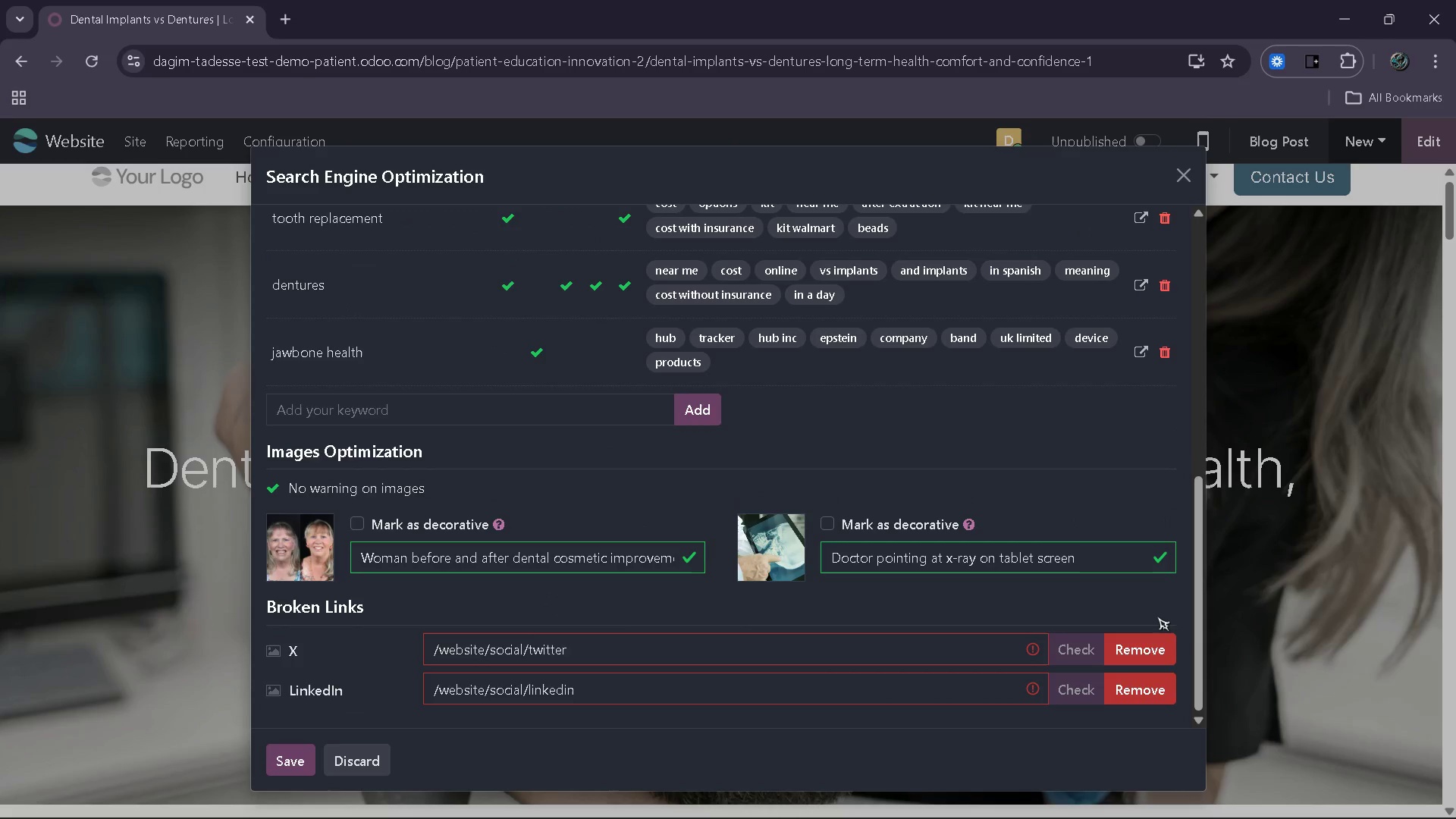 
left_click_drag(start_coordinate=[1157, 617], to_coordinate=[1150, 688])
 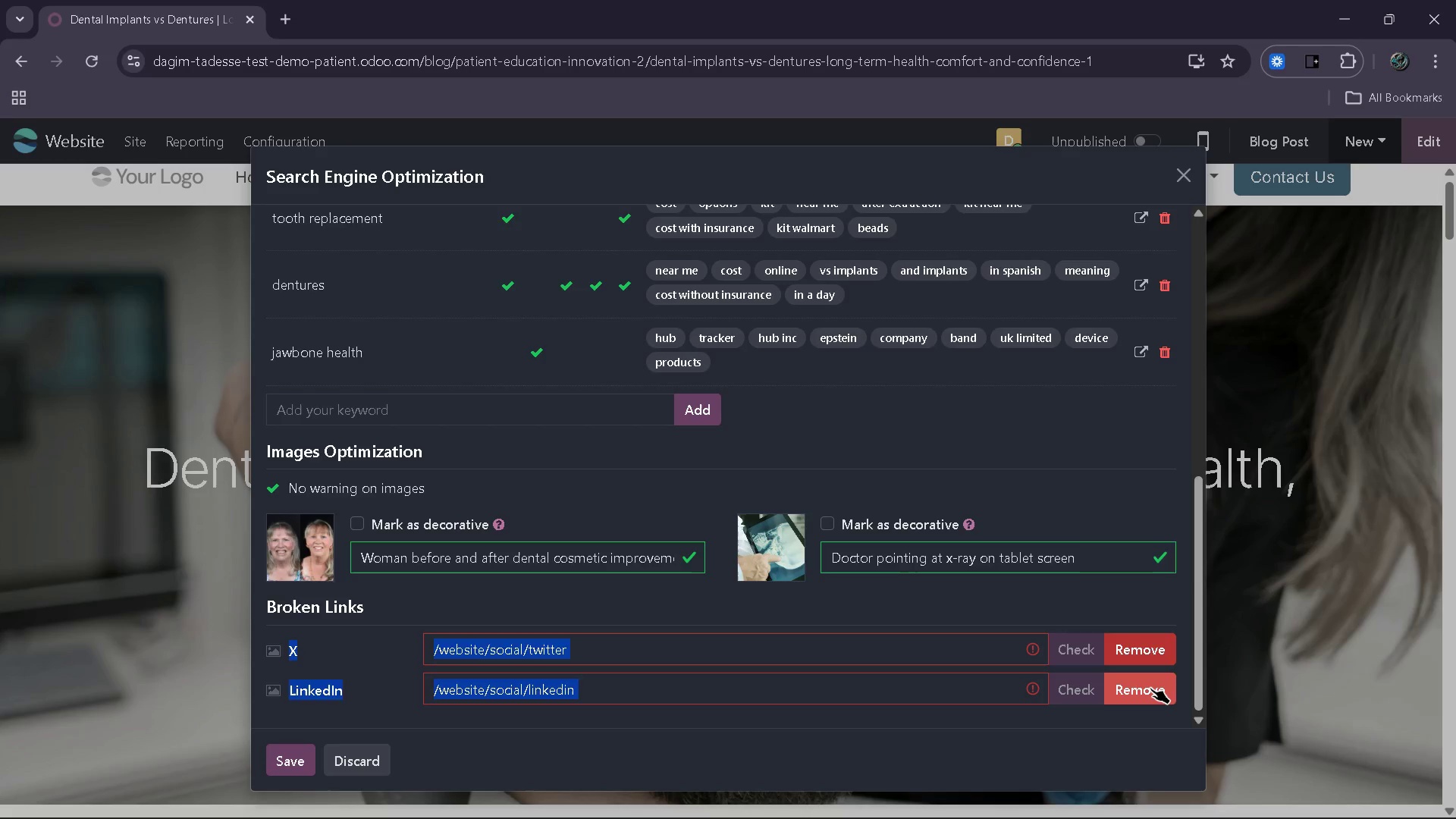 
left_click([1150, 688])
 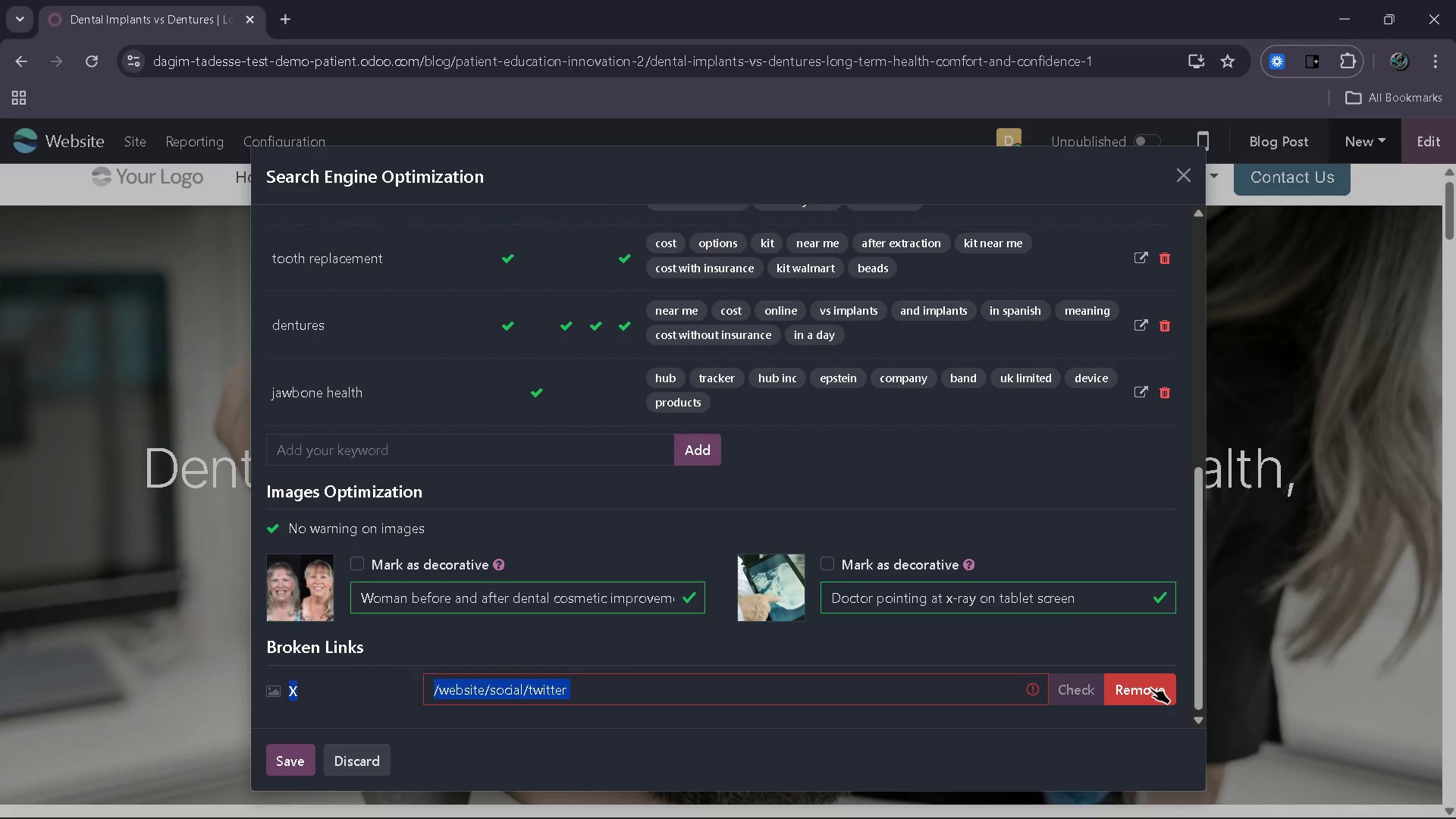 
left_click([1150, 688])
 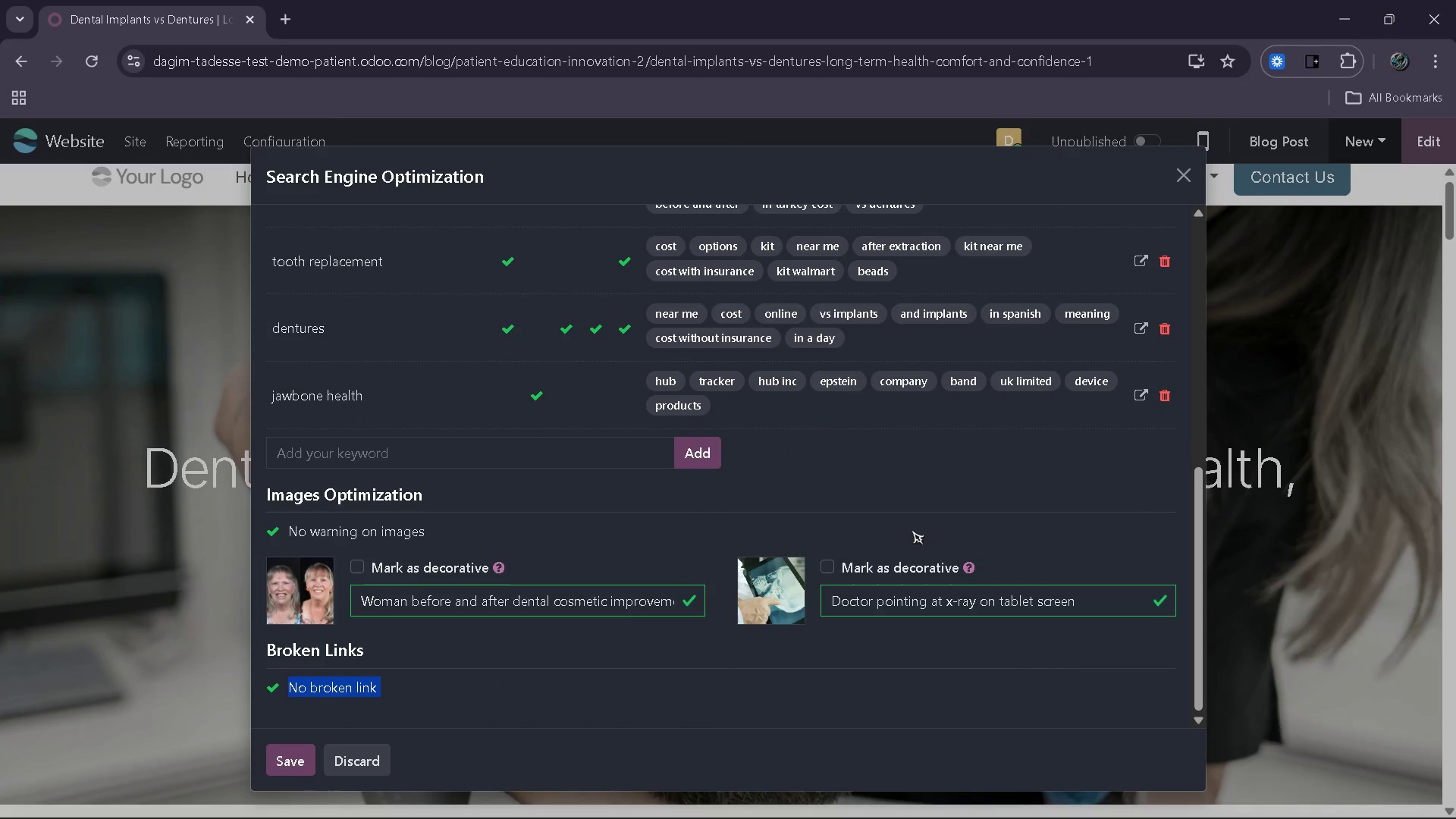 
left_click([410, 708])
 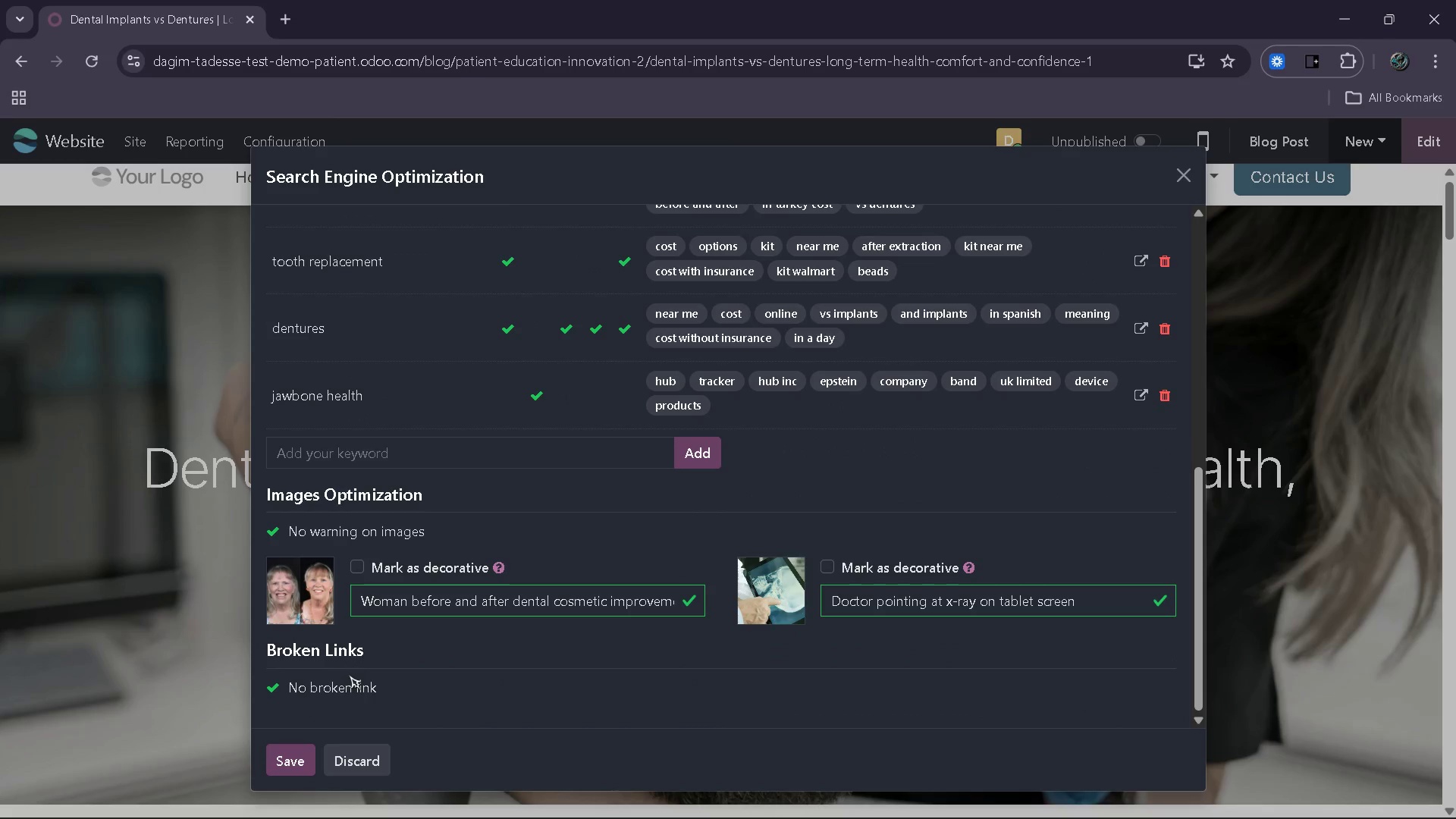 
mouse_move([551, 579])
 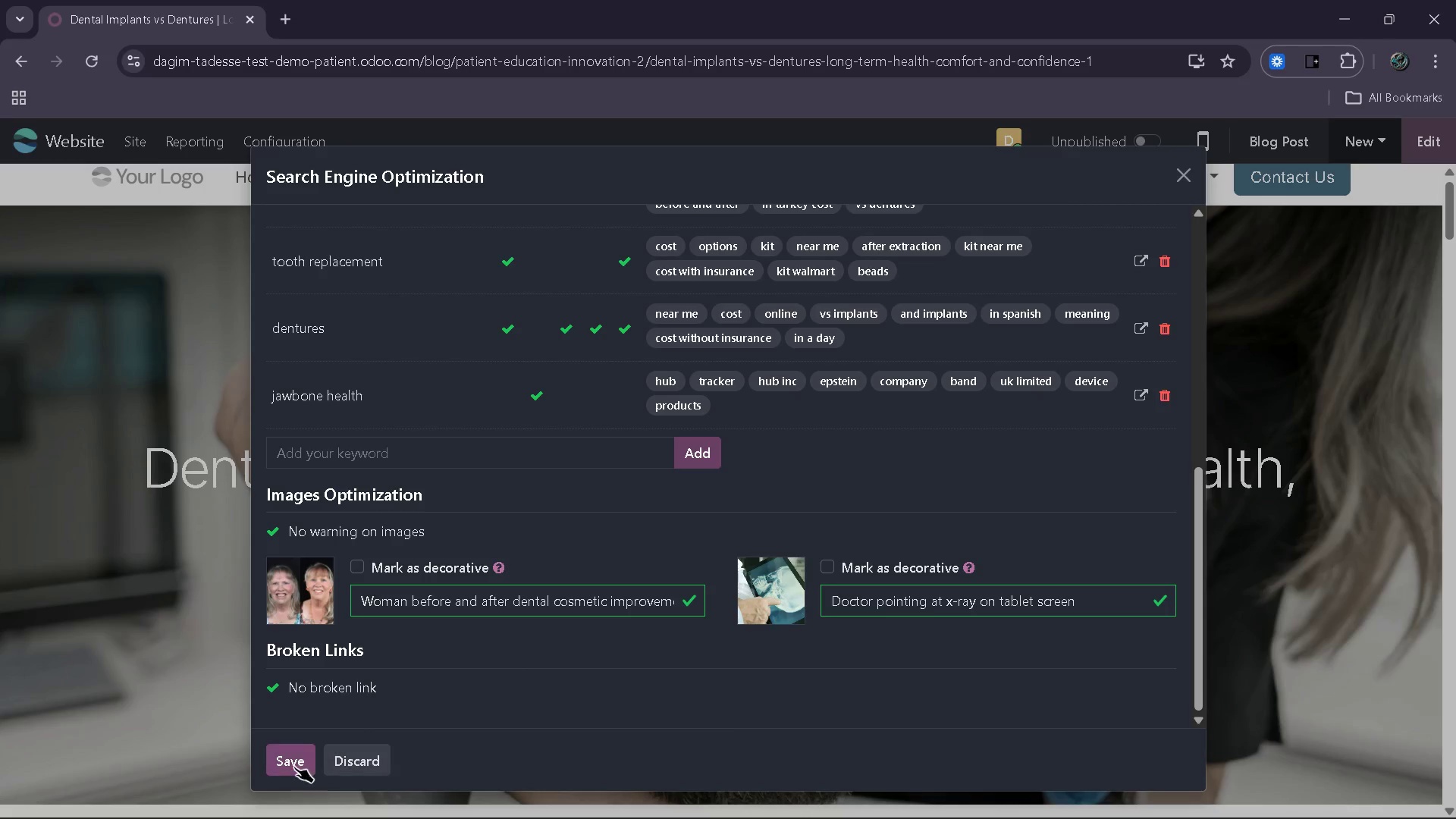 
left_click([289, 767])
 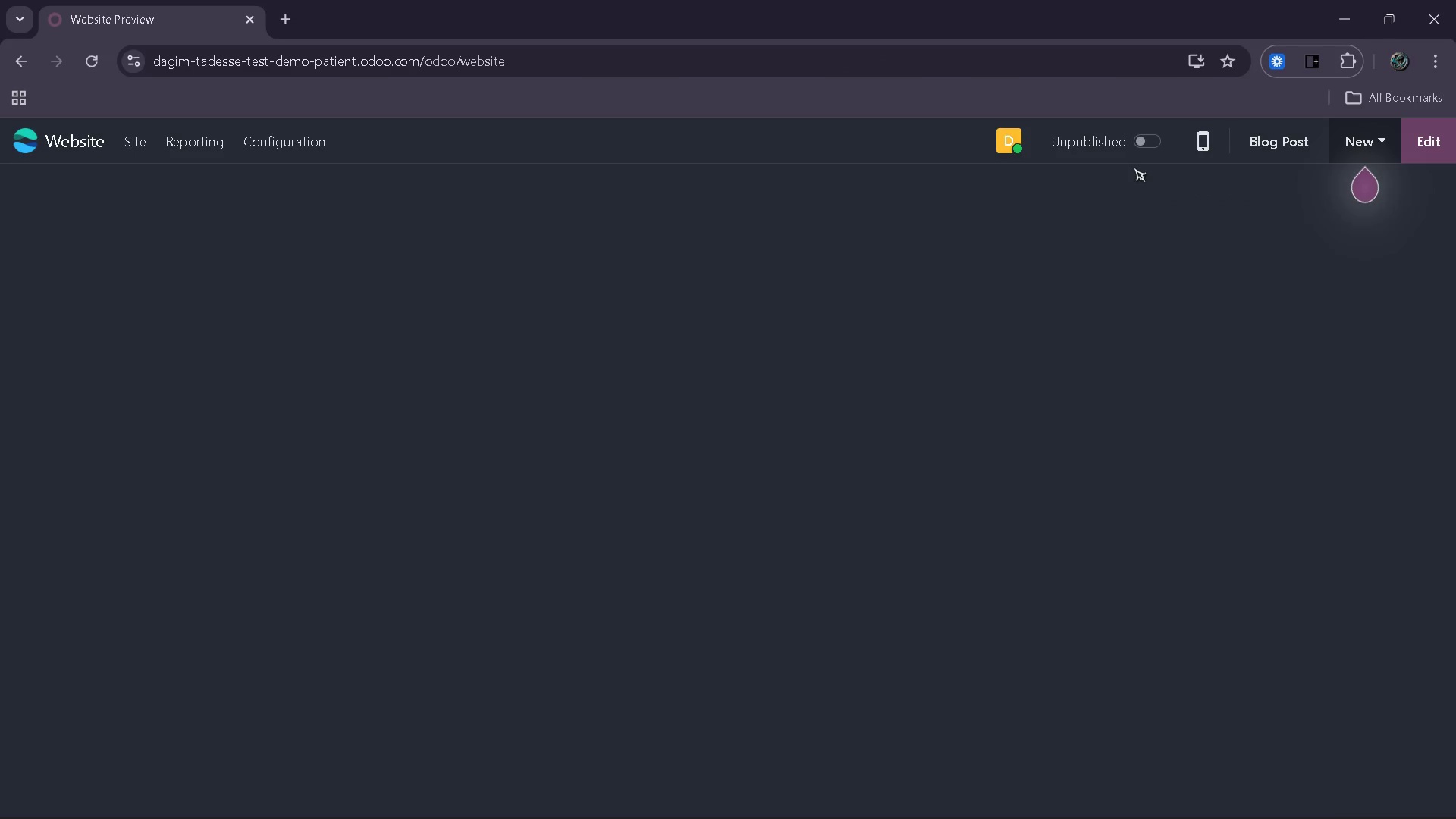 
wait(9.76)
 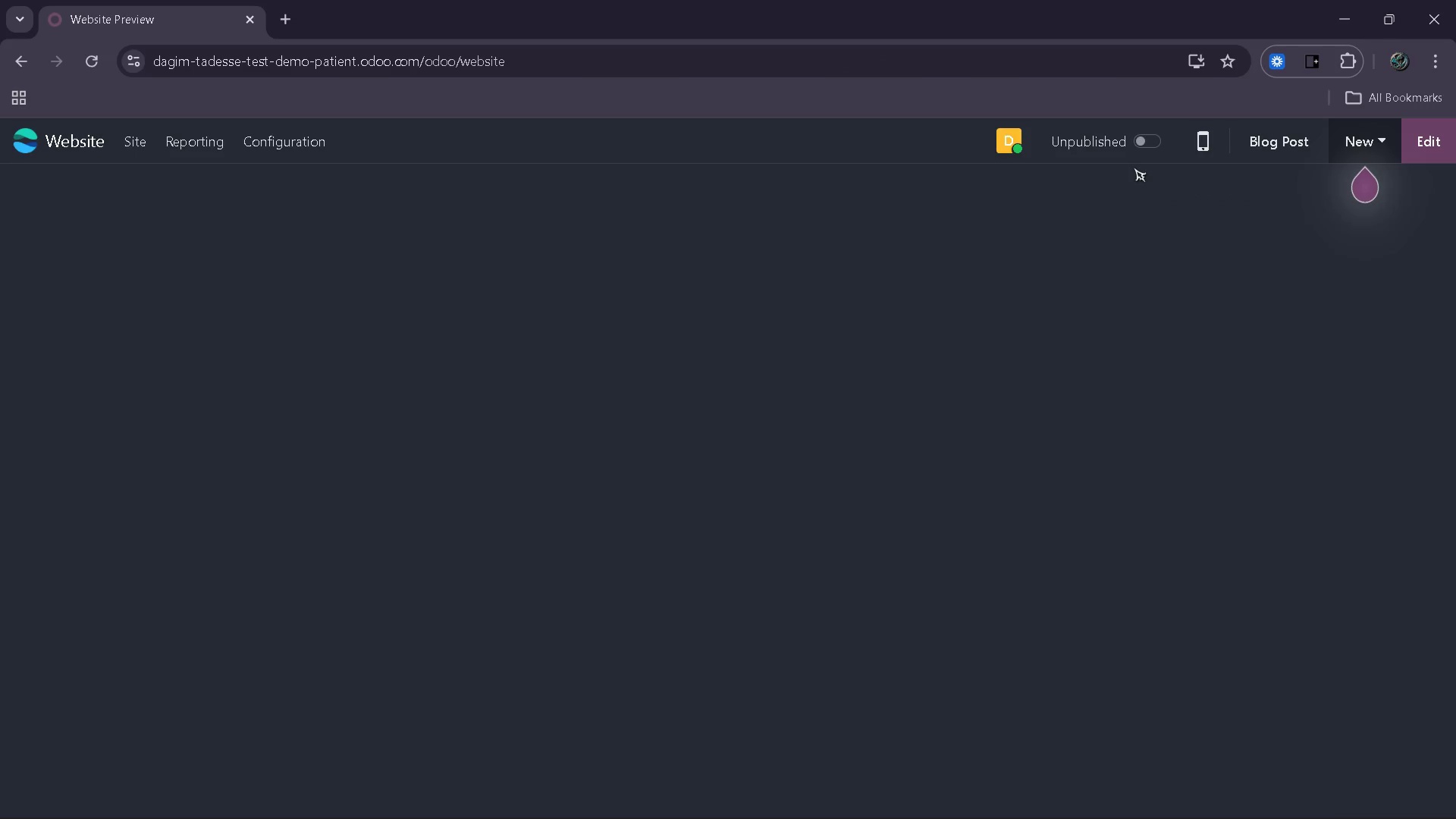 
left_click([1150, 140])
 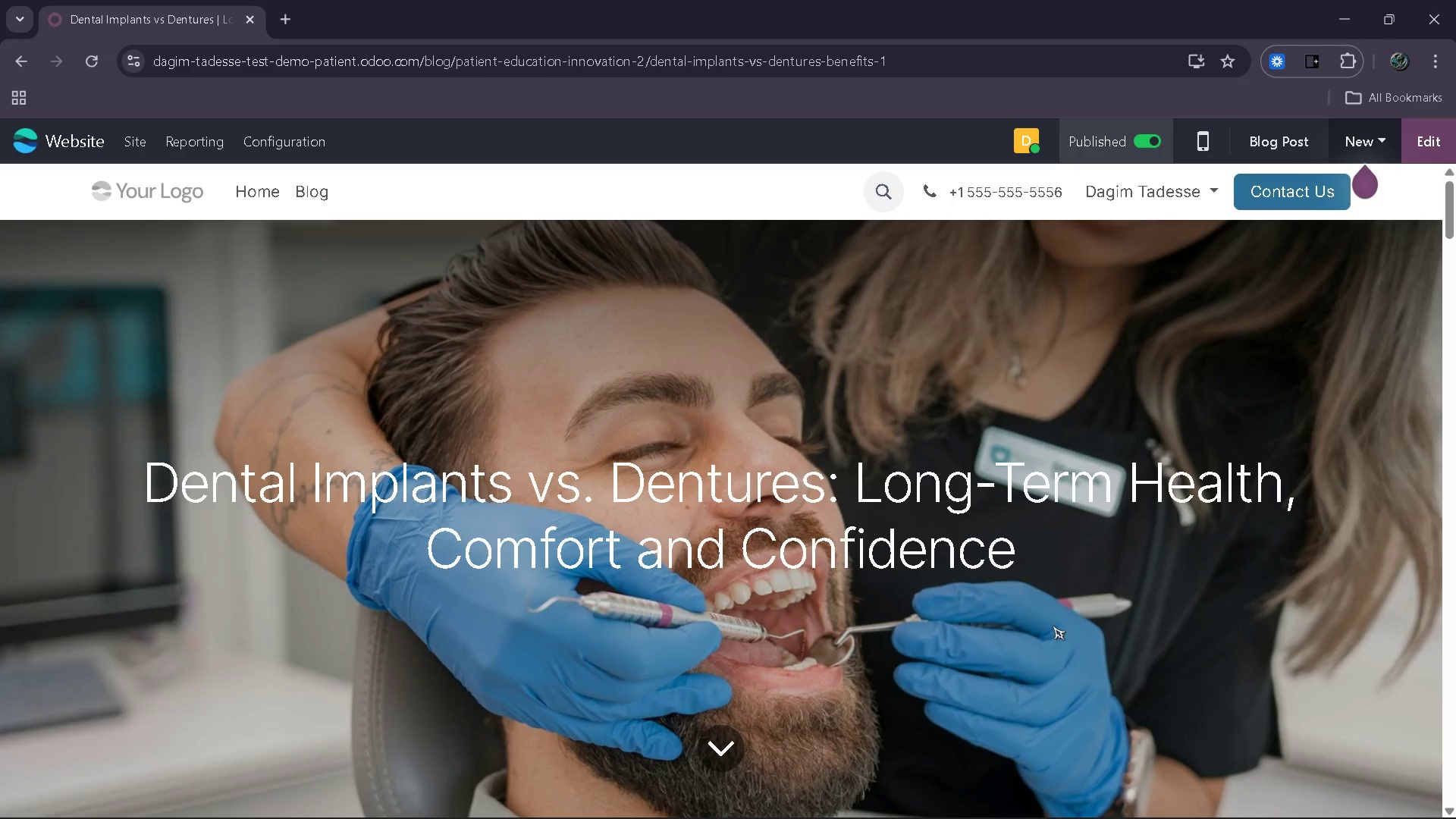 